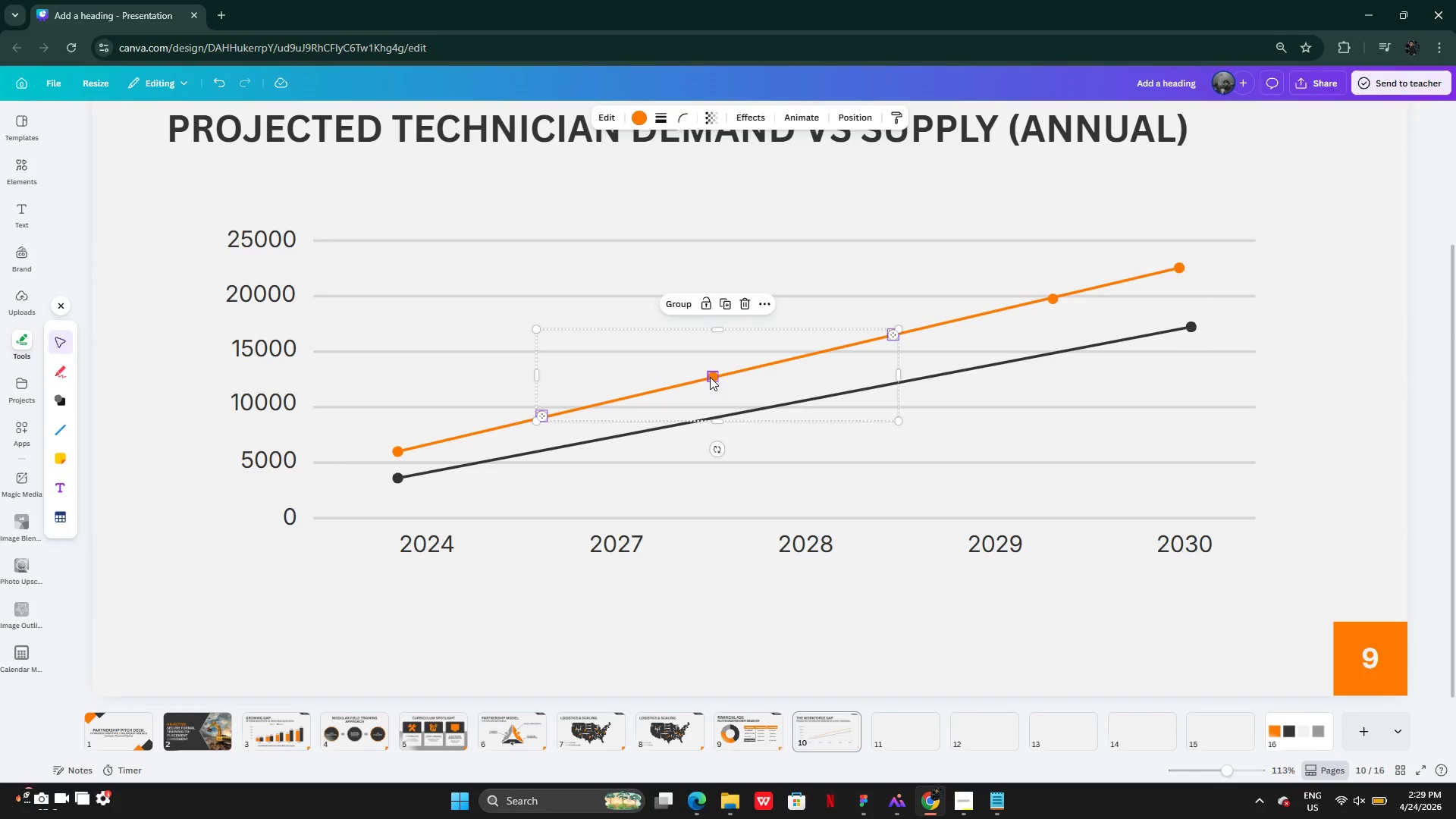 
left_click([710, 376])
 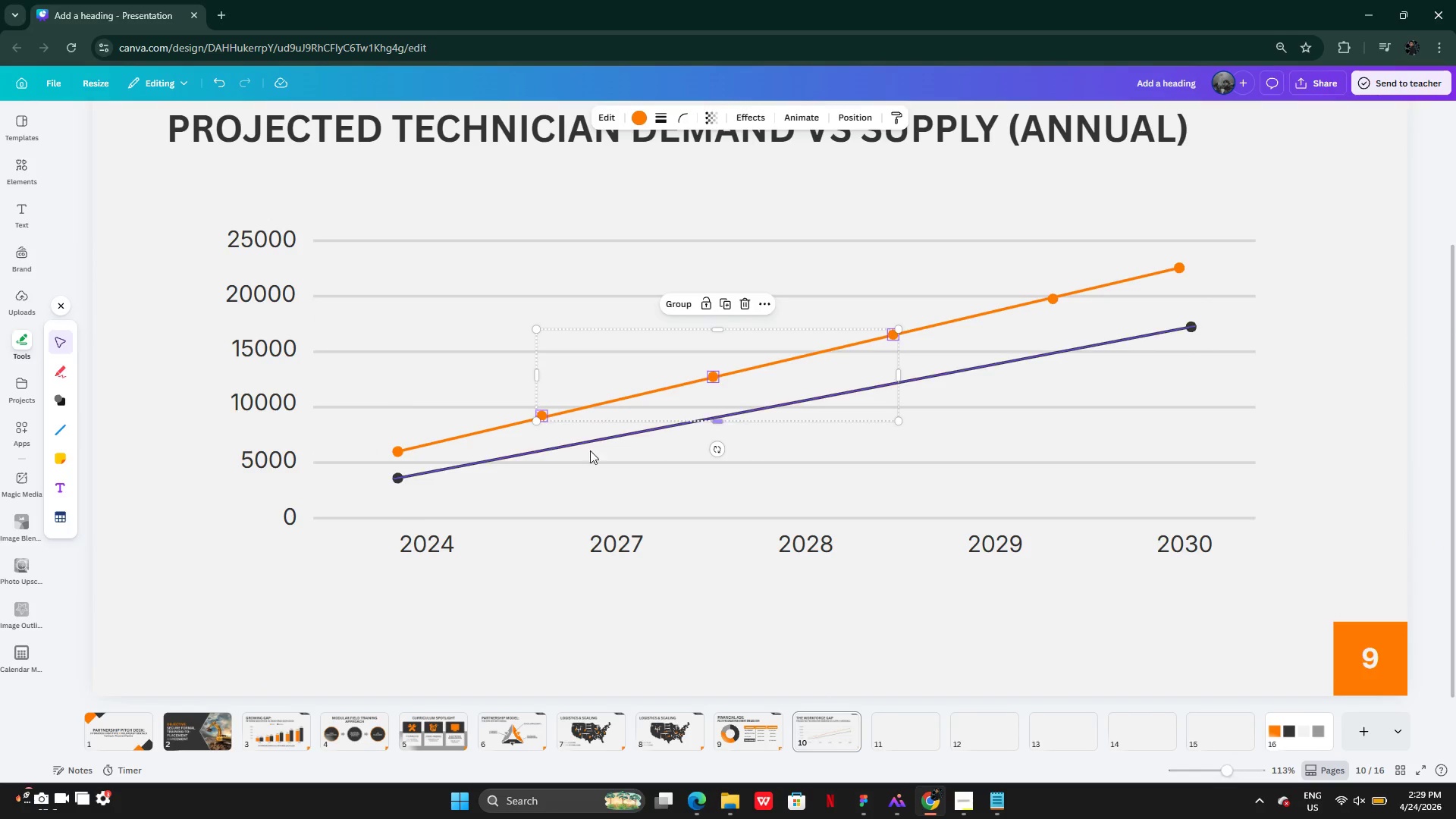 
left_click([606, 457])
 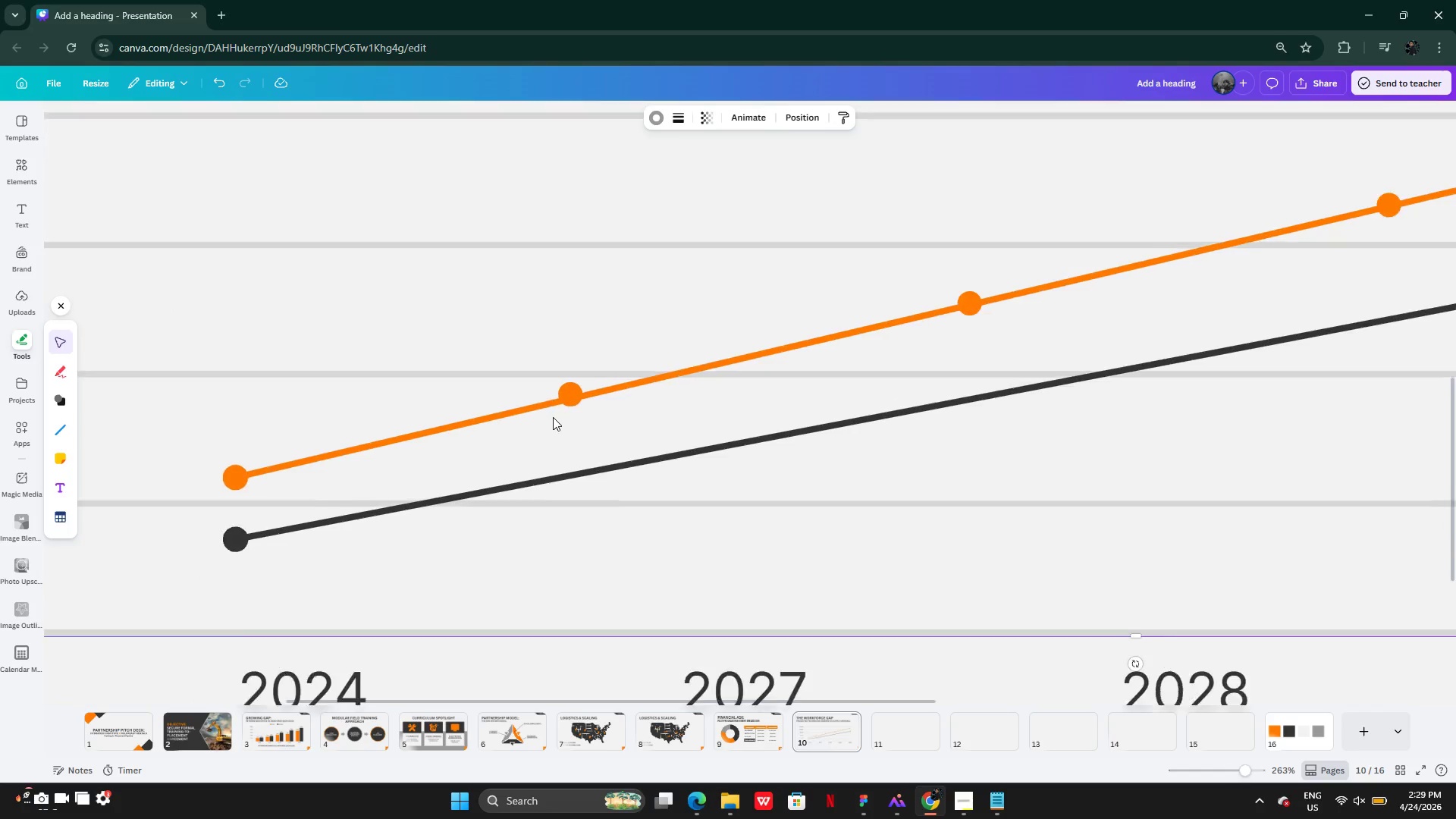 
left_click([566, 395])
 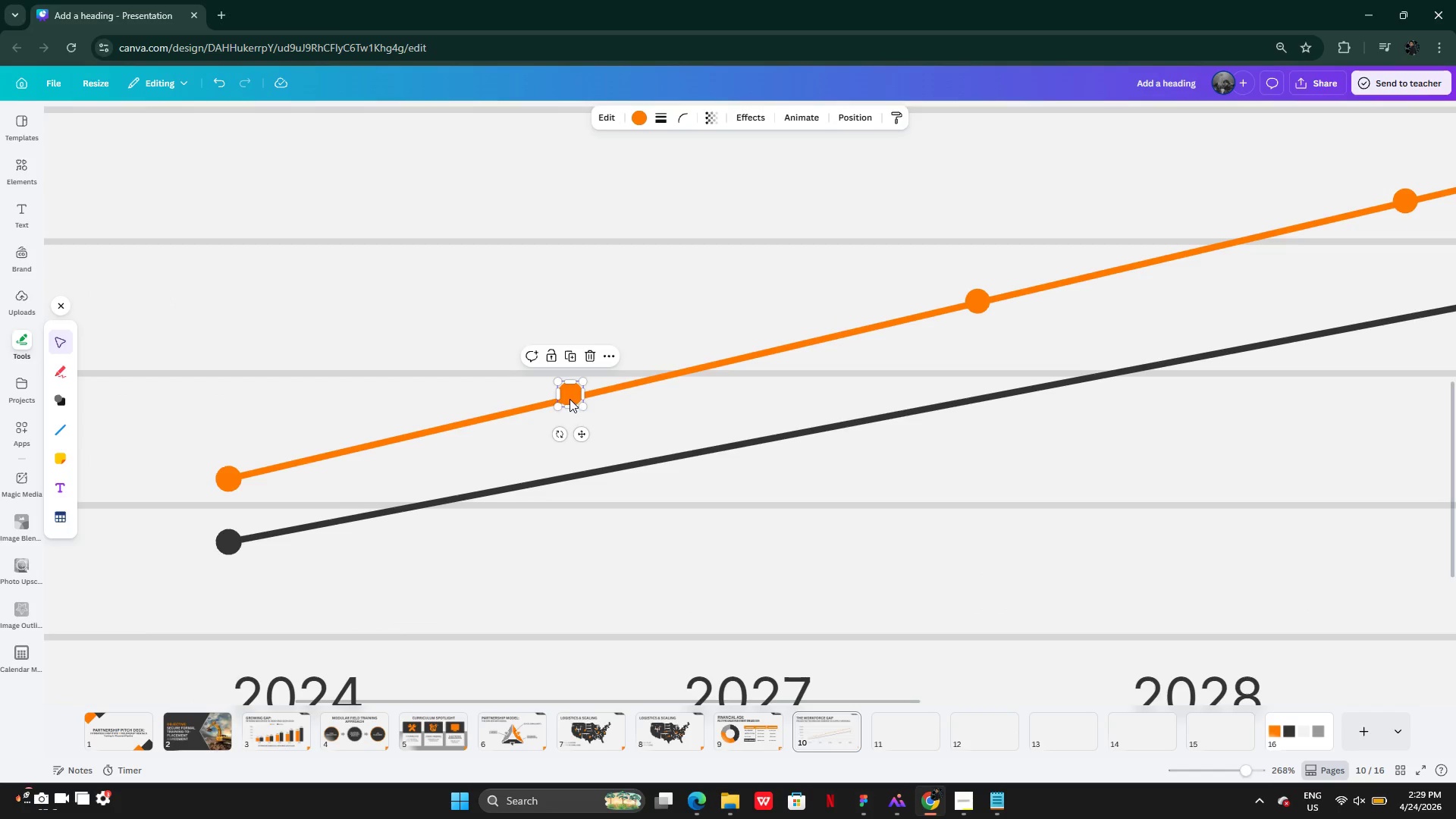 
wait(6.69)
 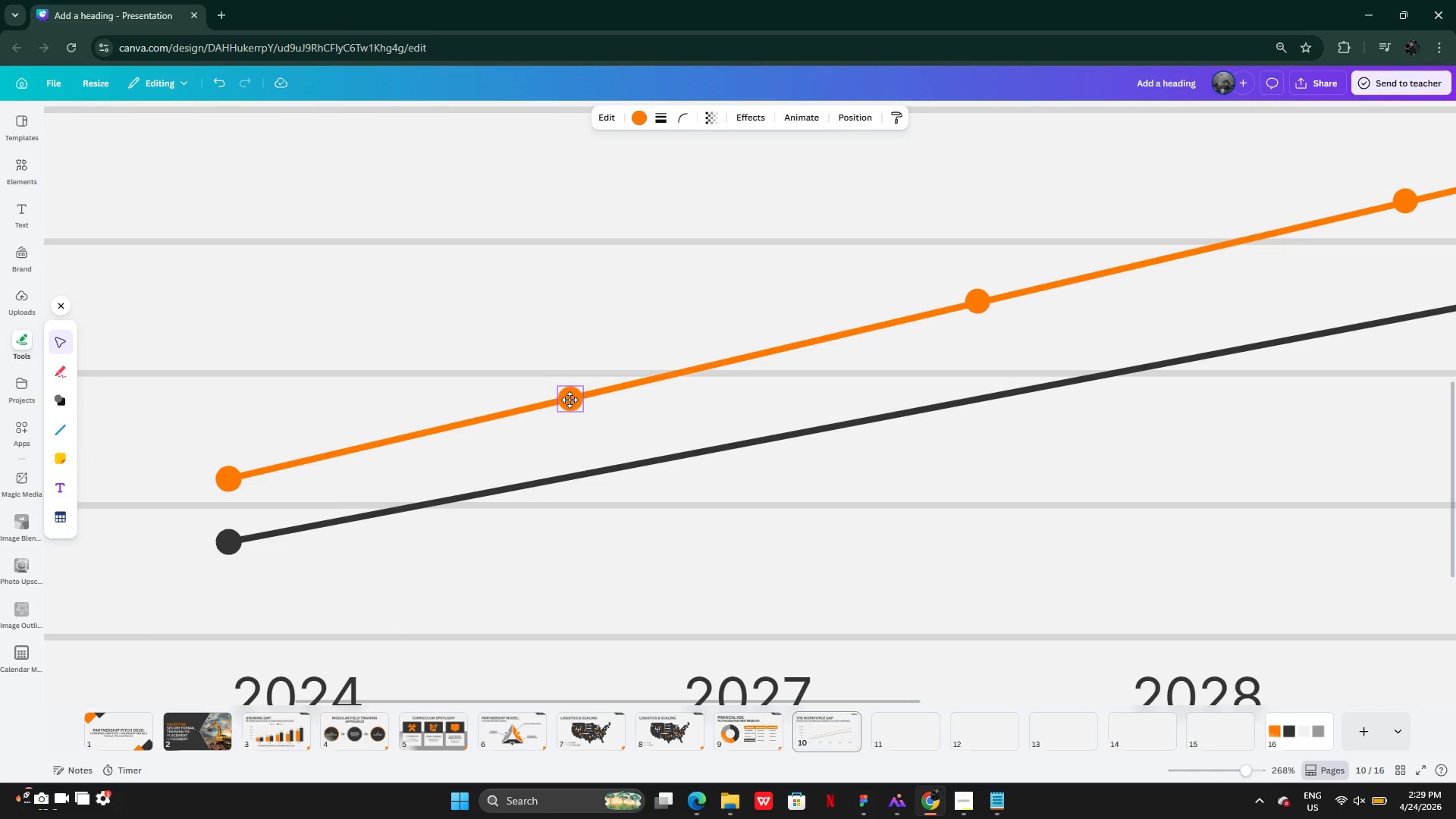 
left_click_drag(start_coordinate=[566, 391], to_coordinate=[566, 397])
 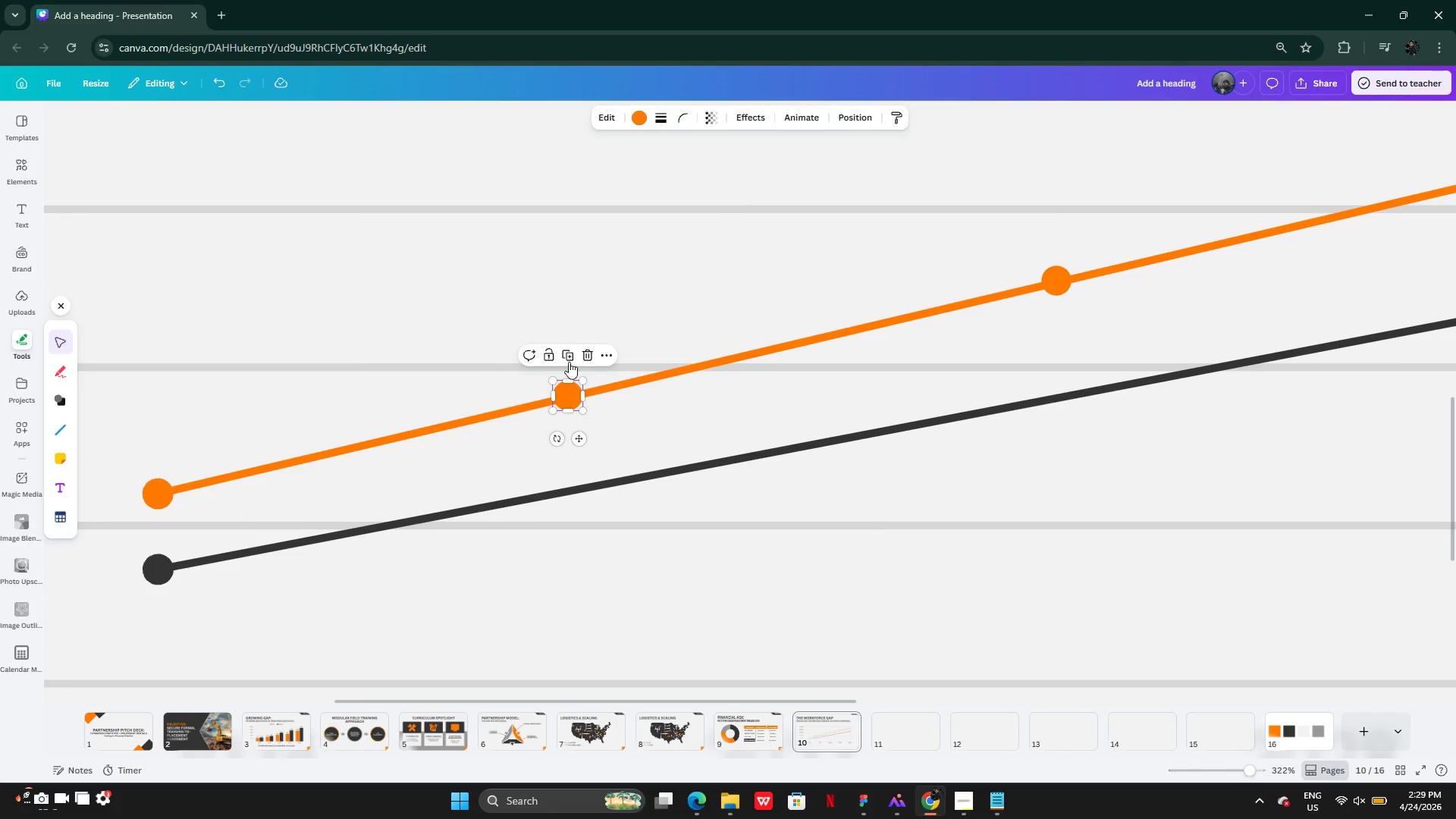 
left_click([568, 356])
 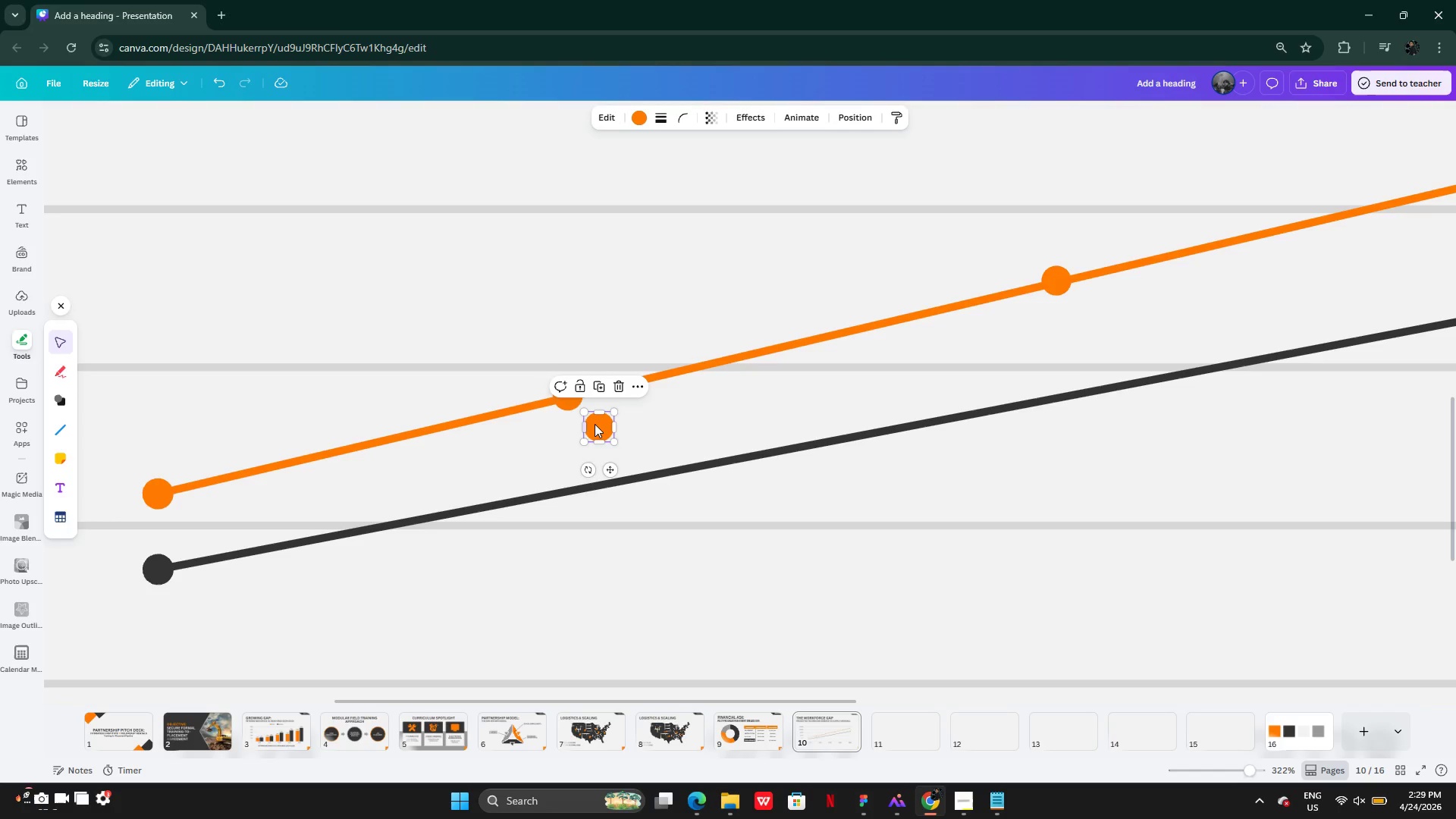 
left_click_drag(start_coordinate=[598, 425], to_coordinate=[588, 485])
 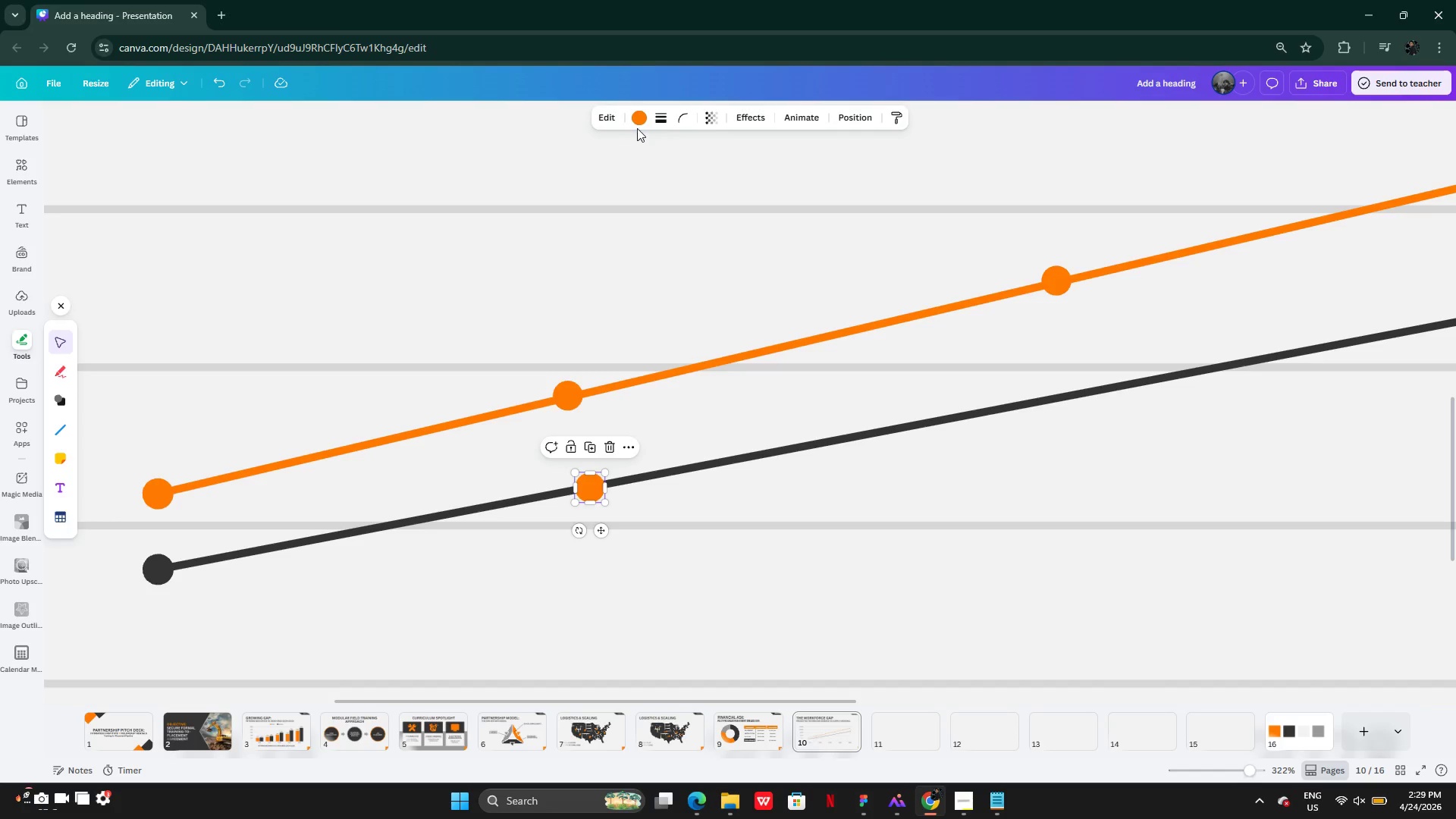 
left_click([642, 117])
 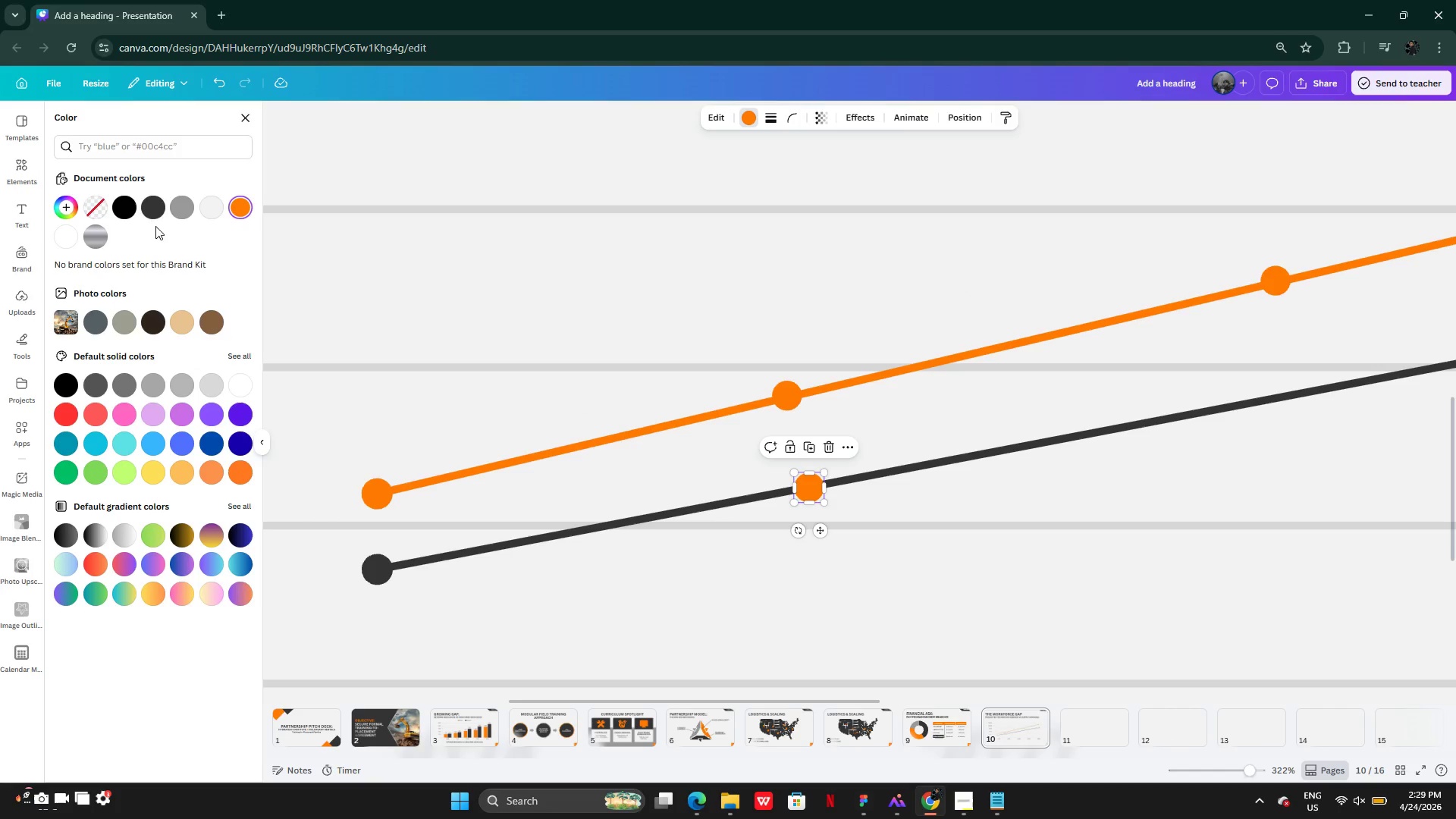 
left_click([154, 205])
 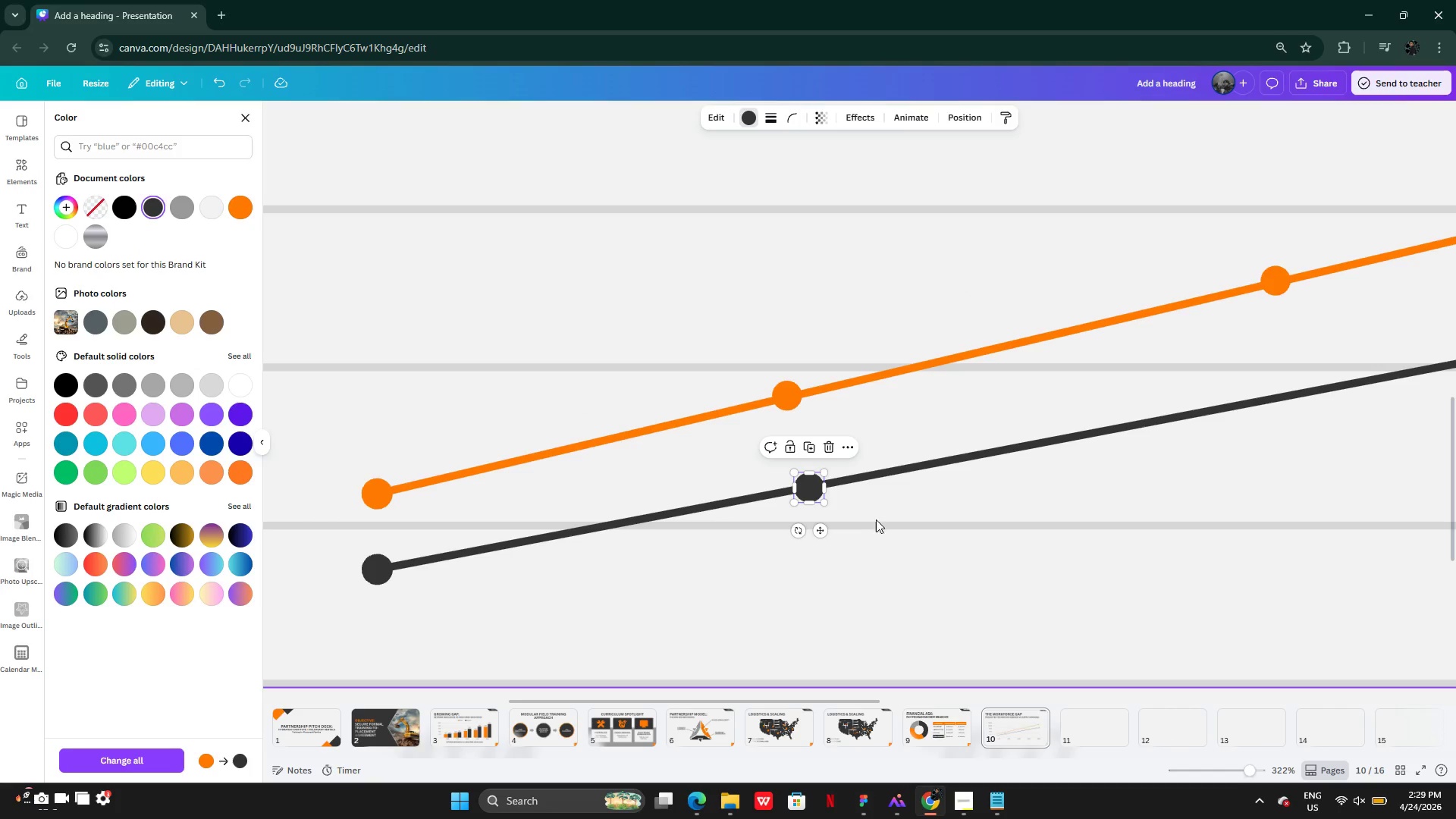 
left_click([883, 514])
 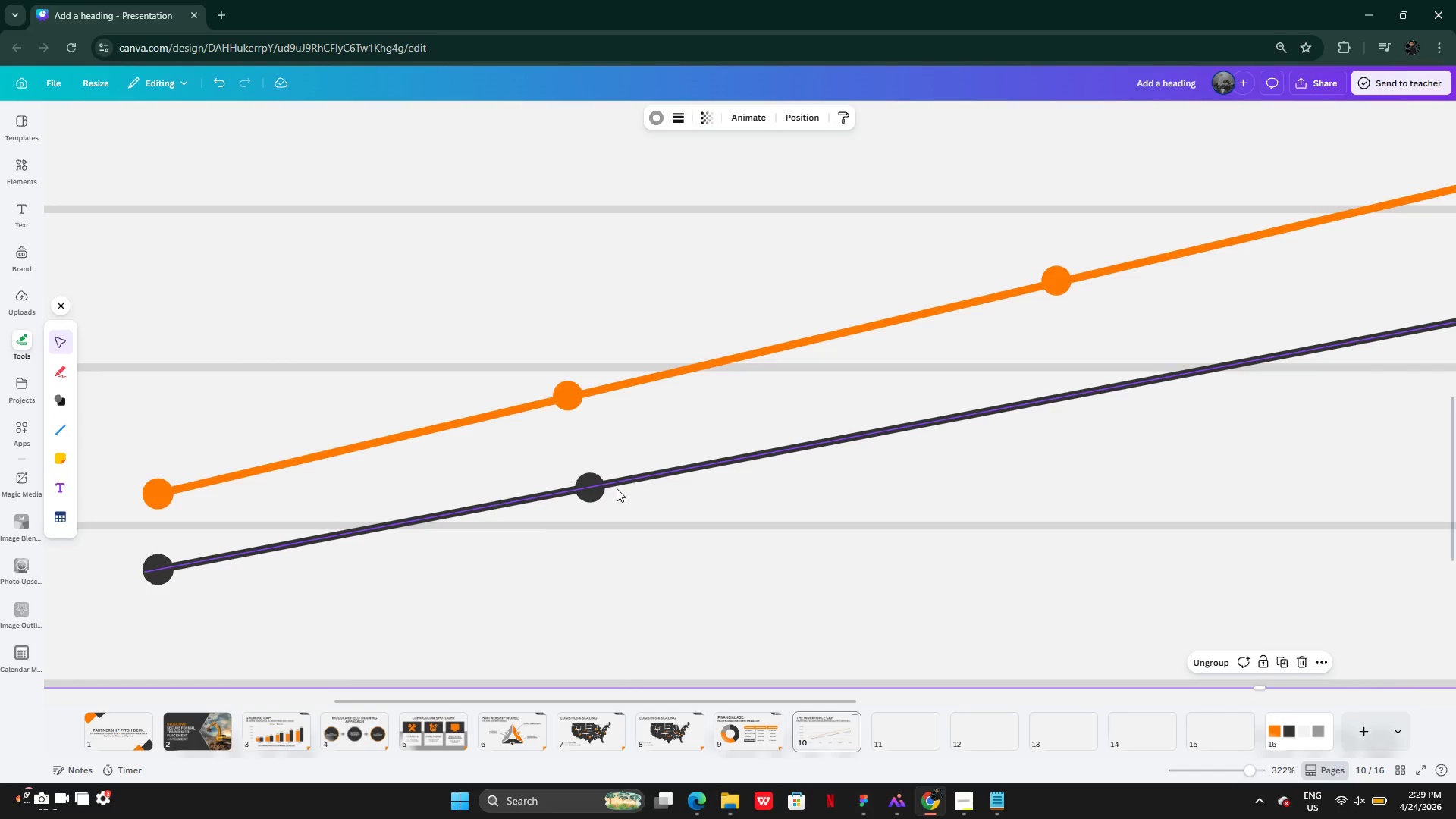 
left_click([583, 488])
 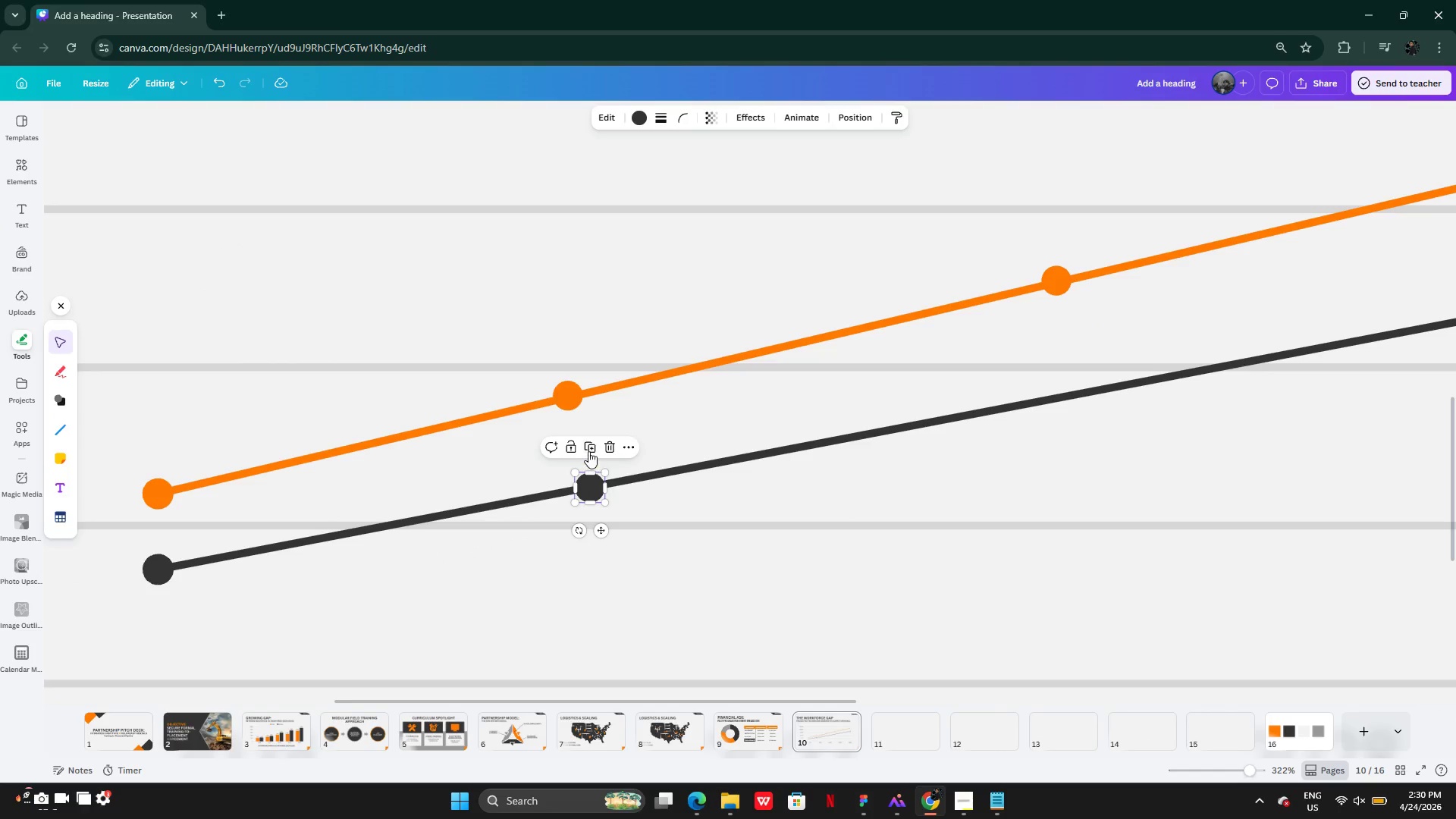 
left_click([588, 450])
 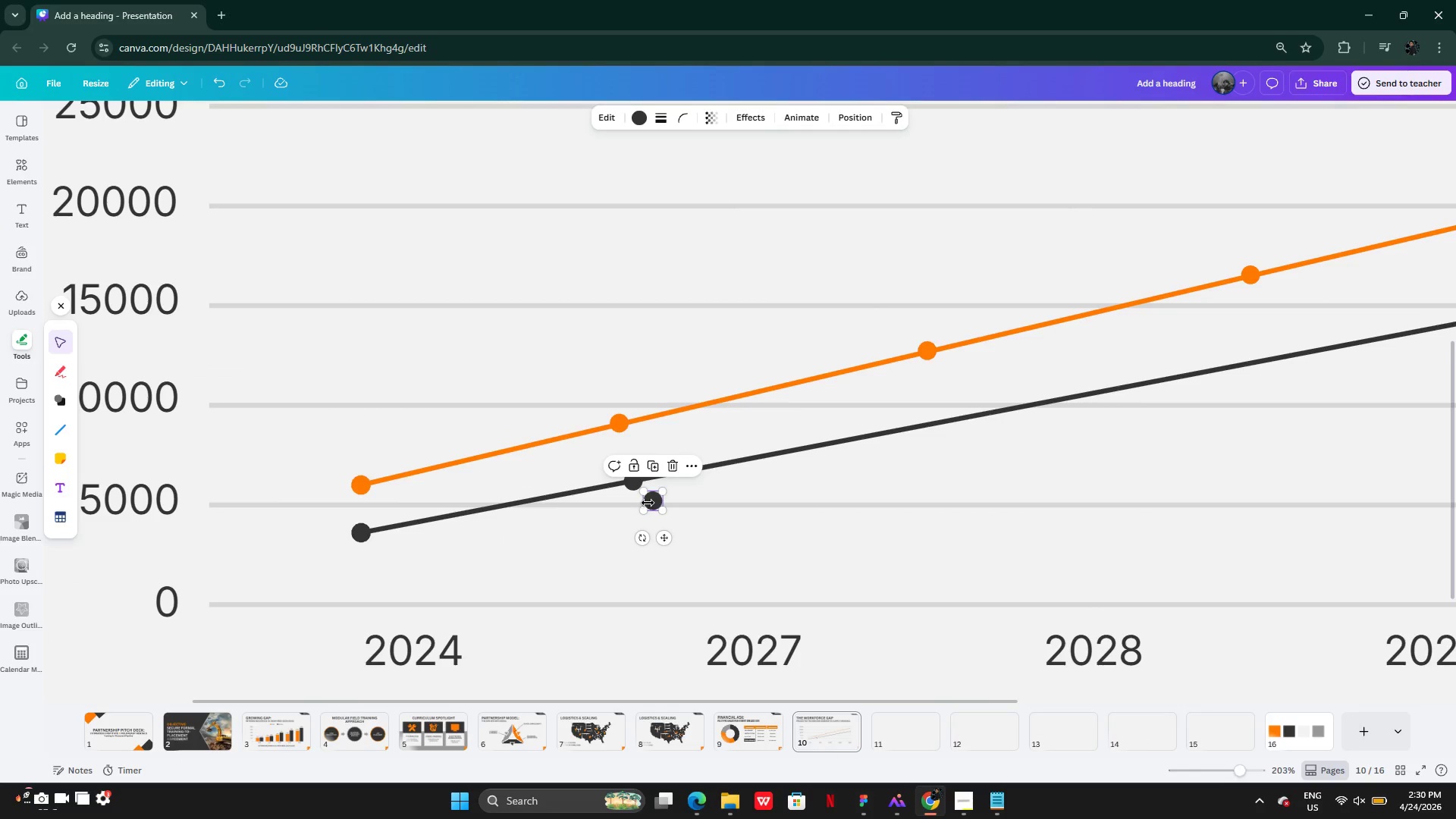 
left_click_drag(start_coordinate=[653, 504], to_coordinate=[960, 422])
 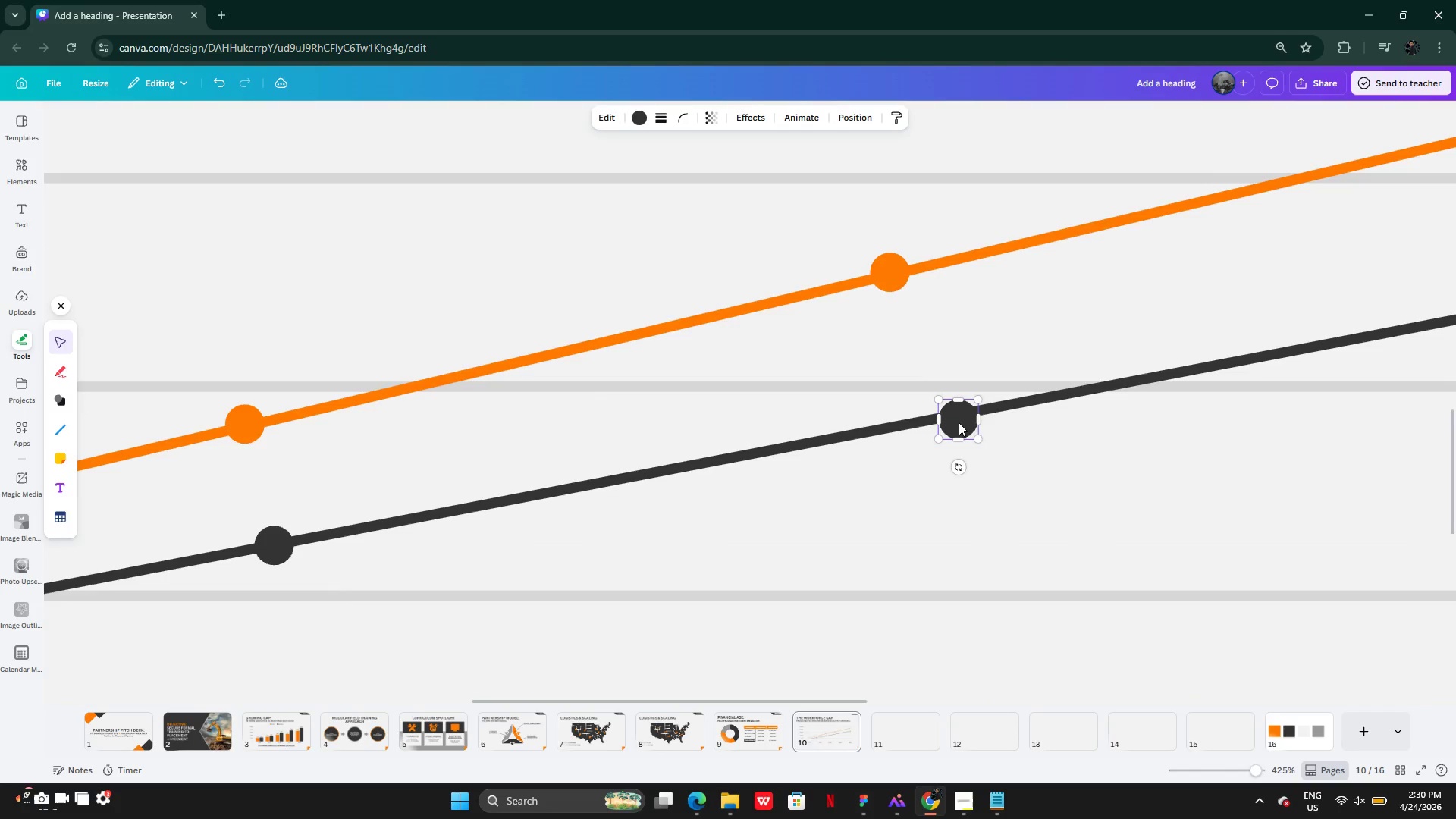 
left_click_drag(start_coordinate=[958, 422], to_coordinate=[956, 417])
 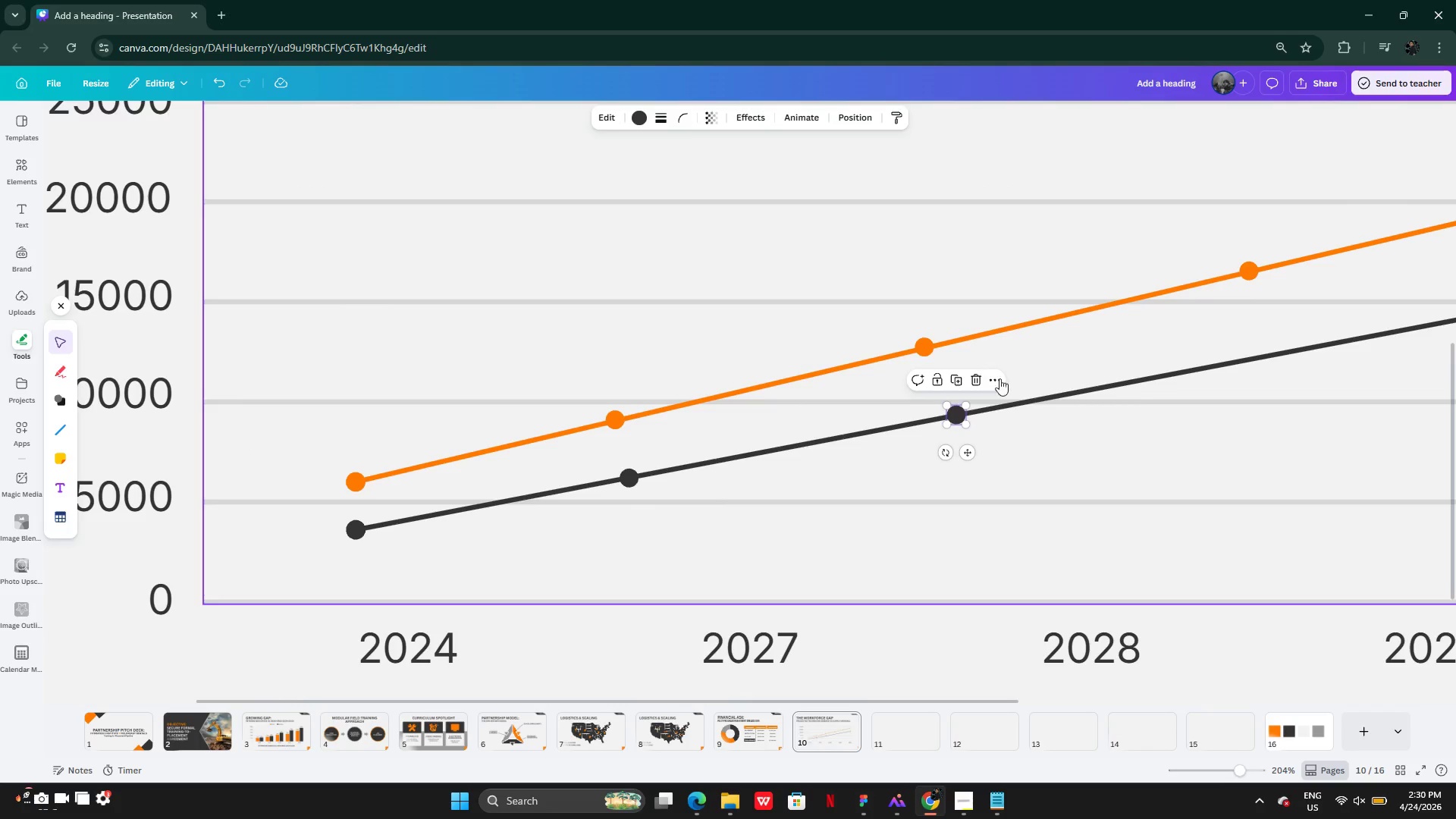 
left_click([969, 381])
 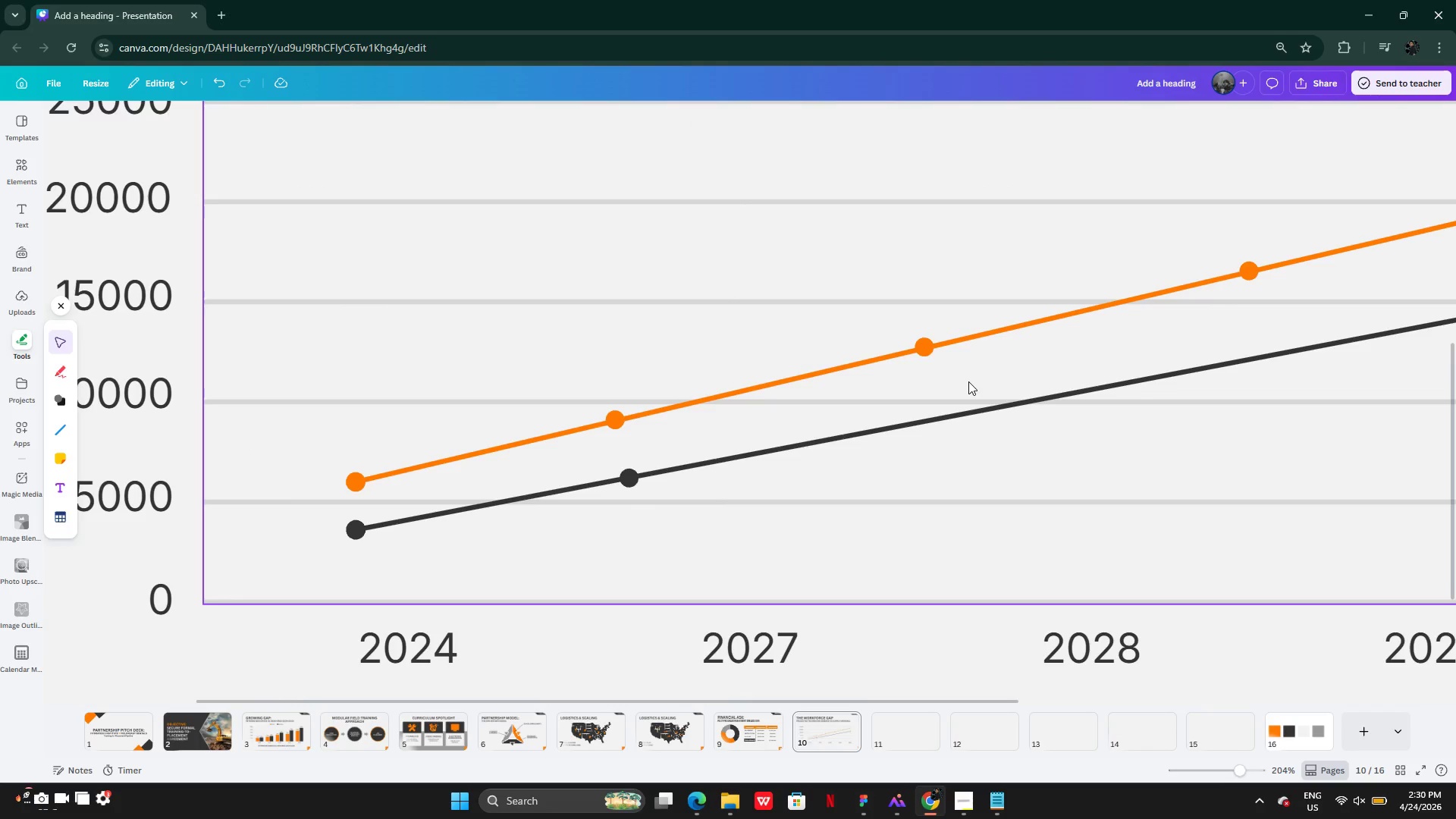 
key(Control+Z)
 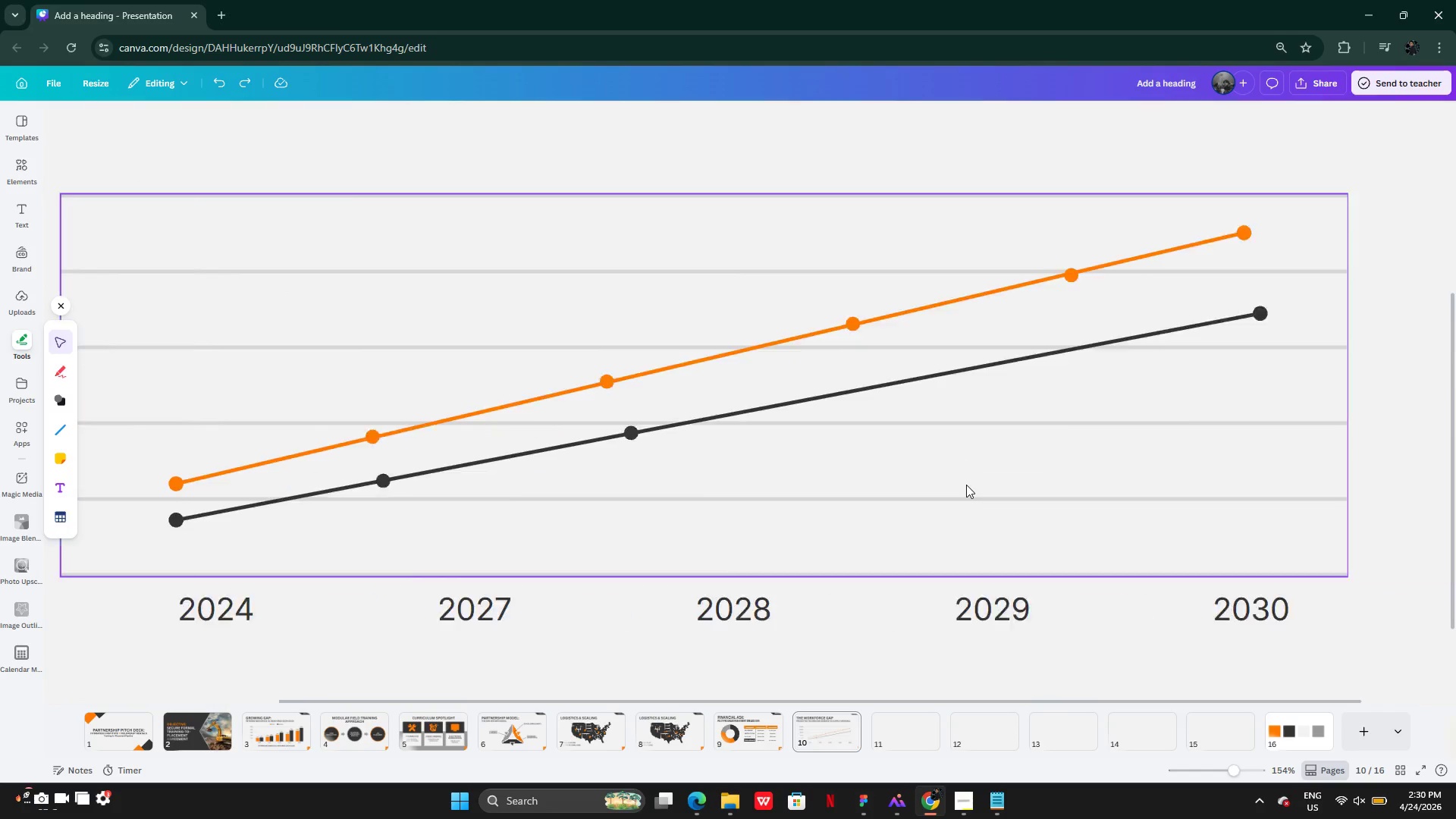 
wait(5.91)
 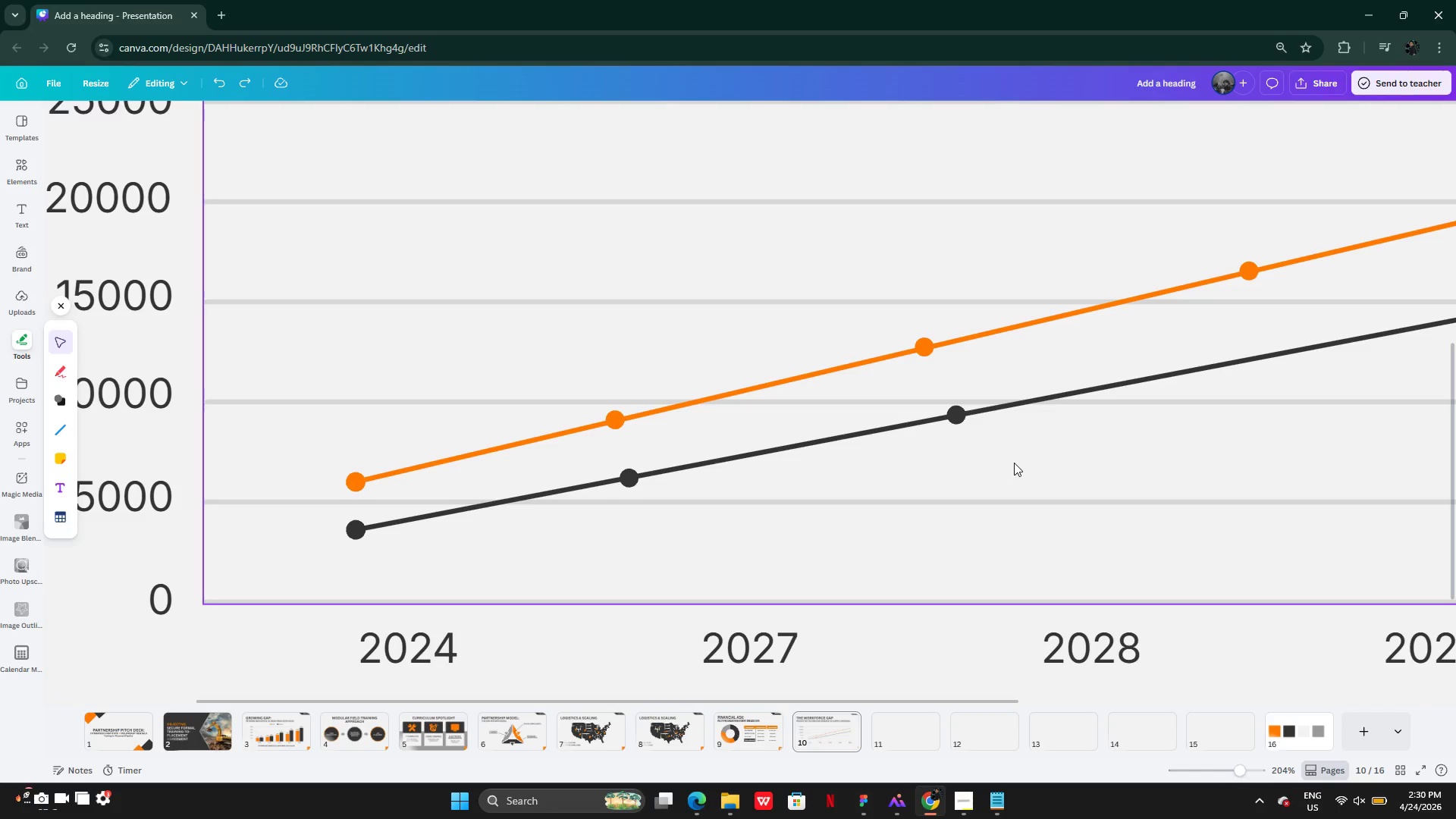 
left_click([513, 416])
 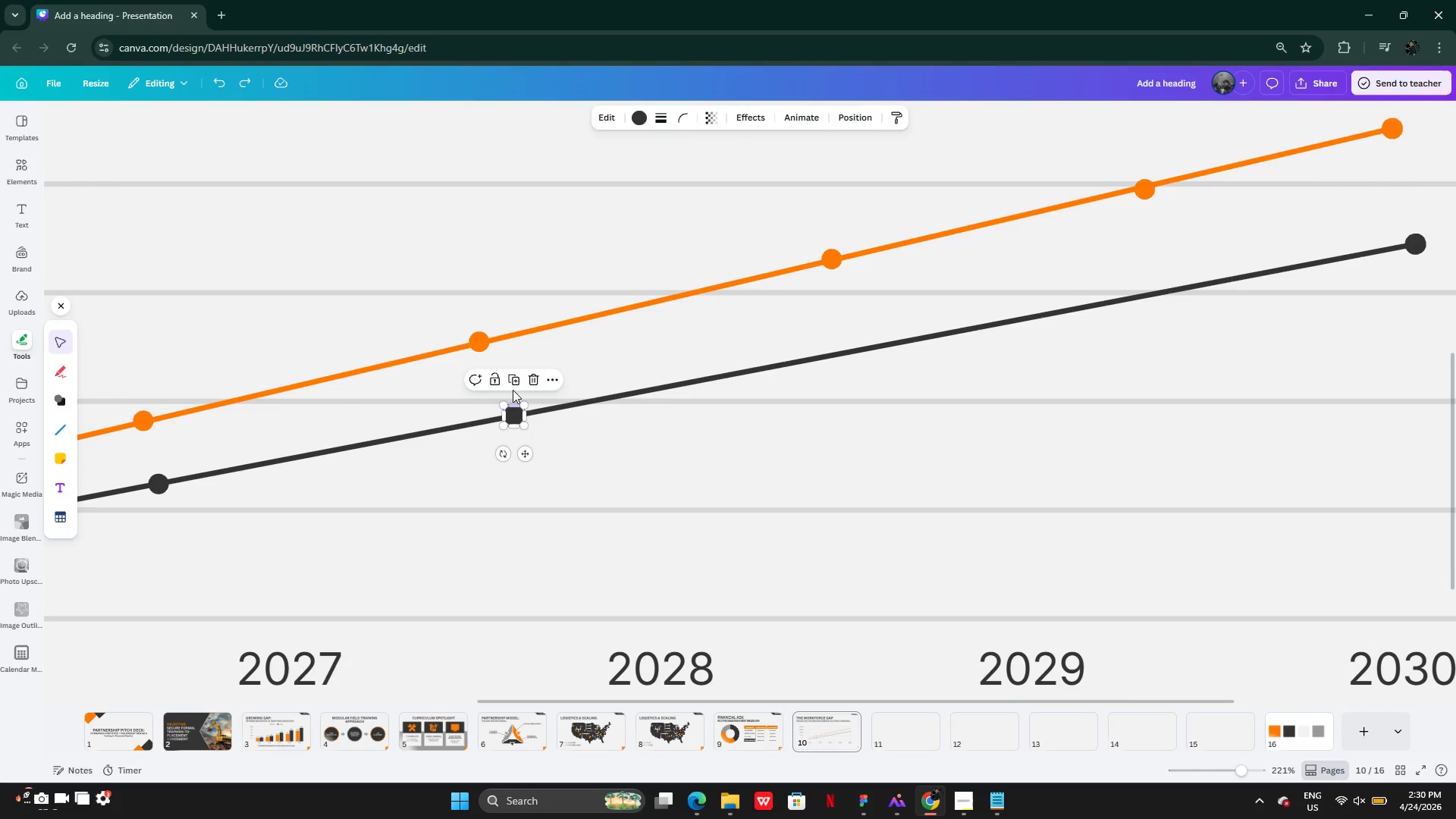 
left_click([513, 387])
 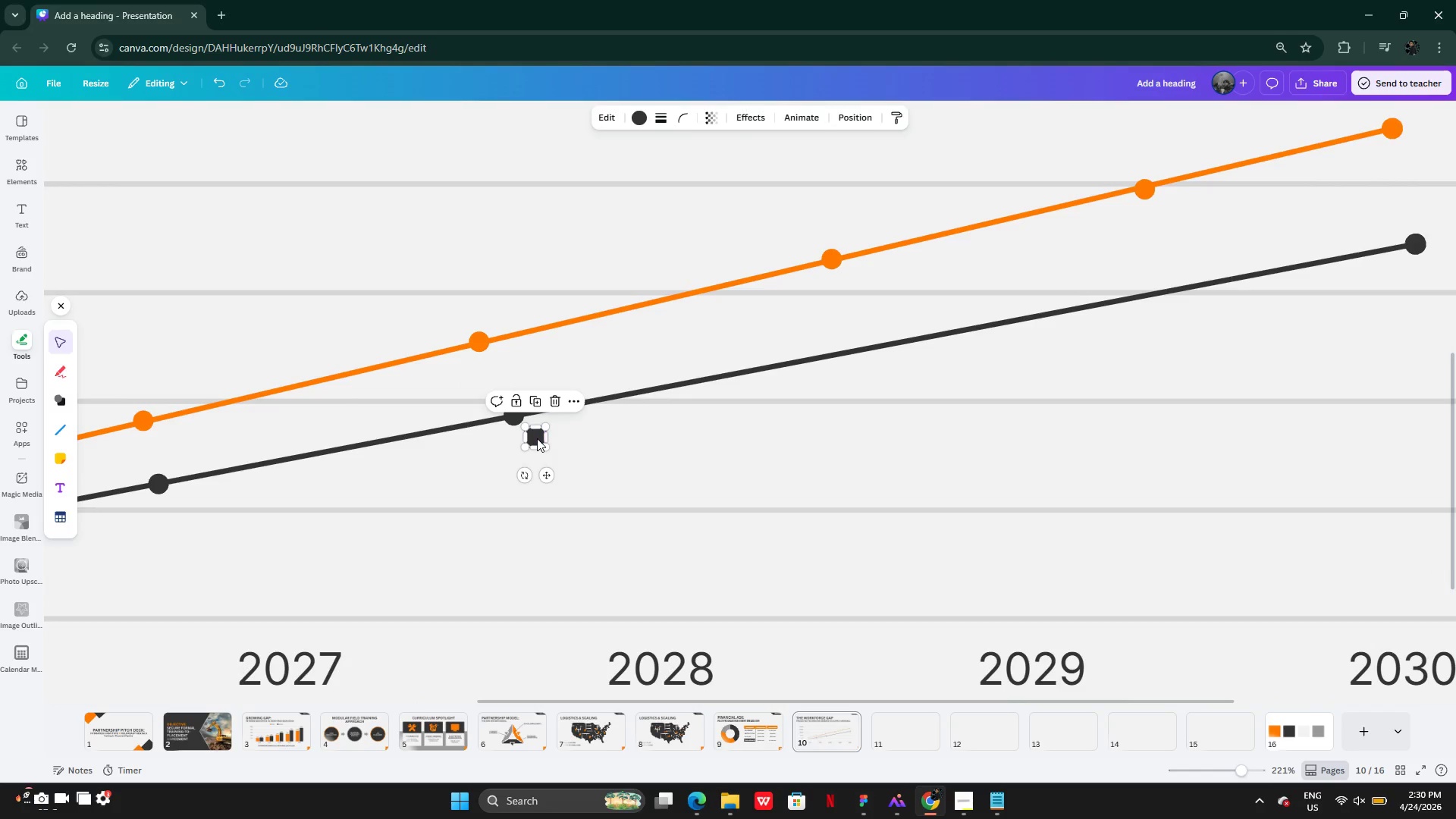 
left_click_drag(start_coordinate=[537, 438], to_coordinate=[898, 343])
 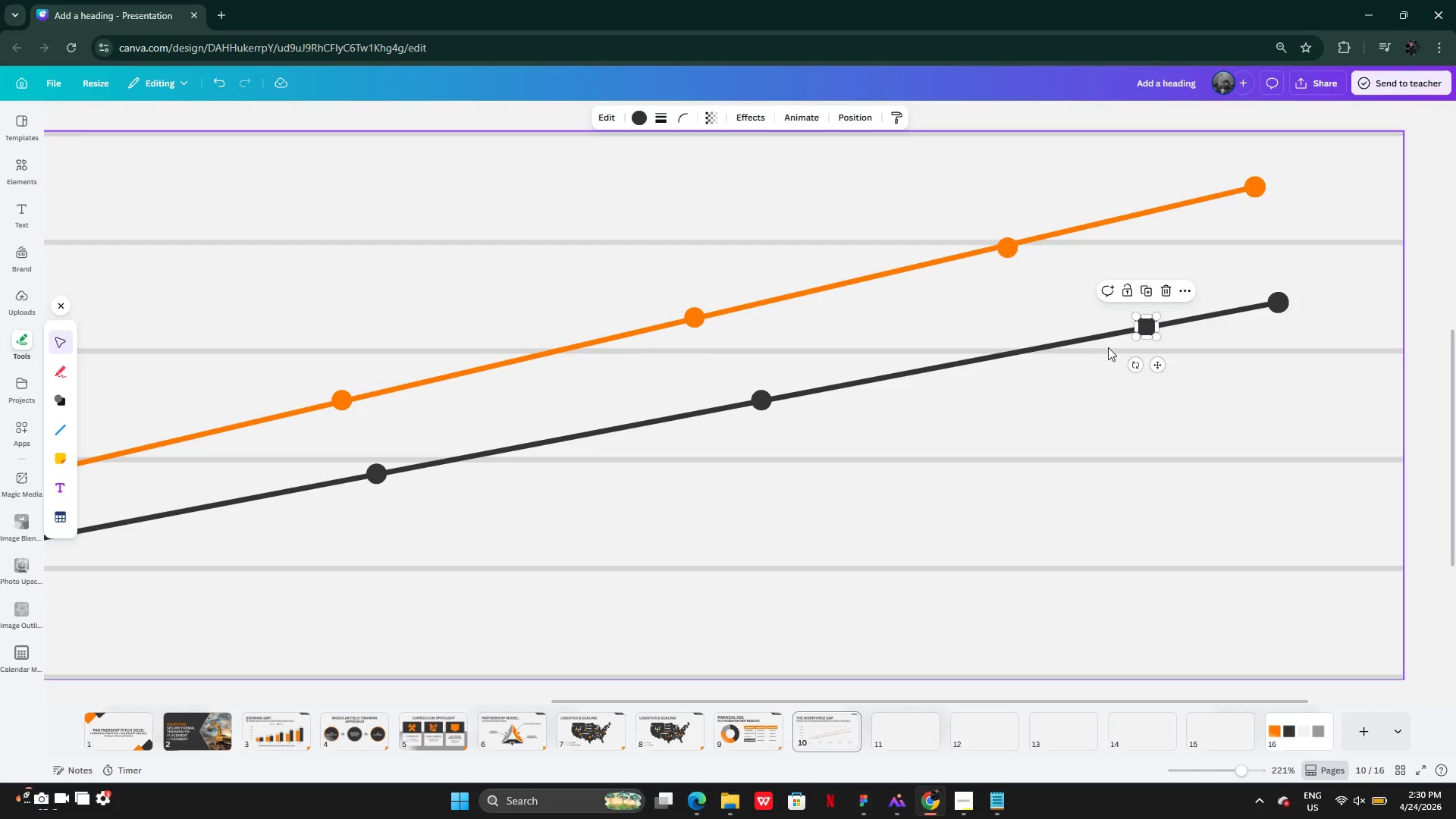 
left_click_drag(start_coordinate=[1151, 328], to_coordinate=[1023, 356])
 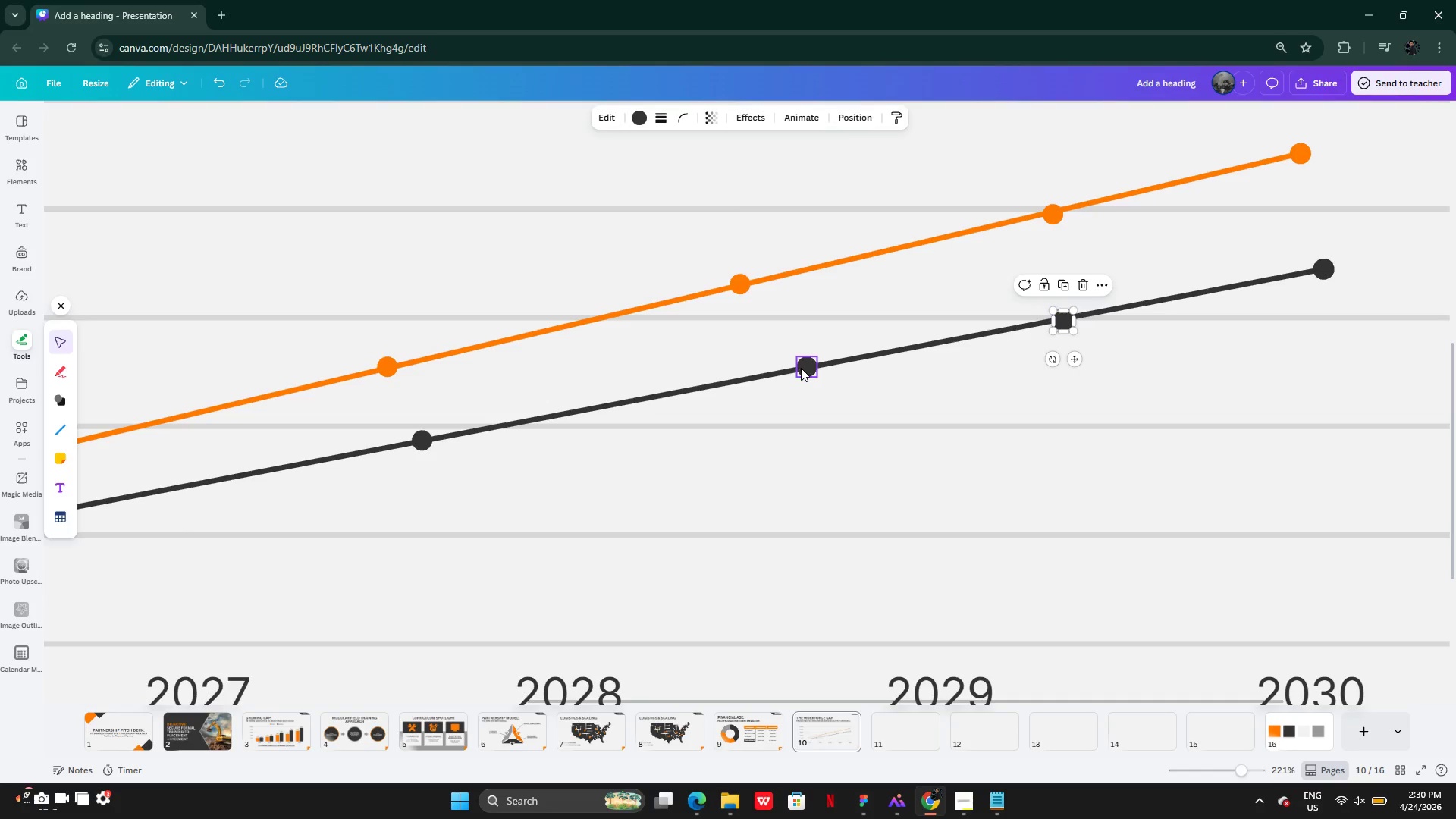 
left_click([802, 369])
 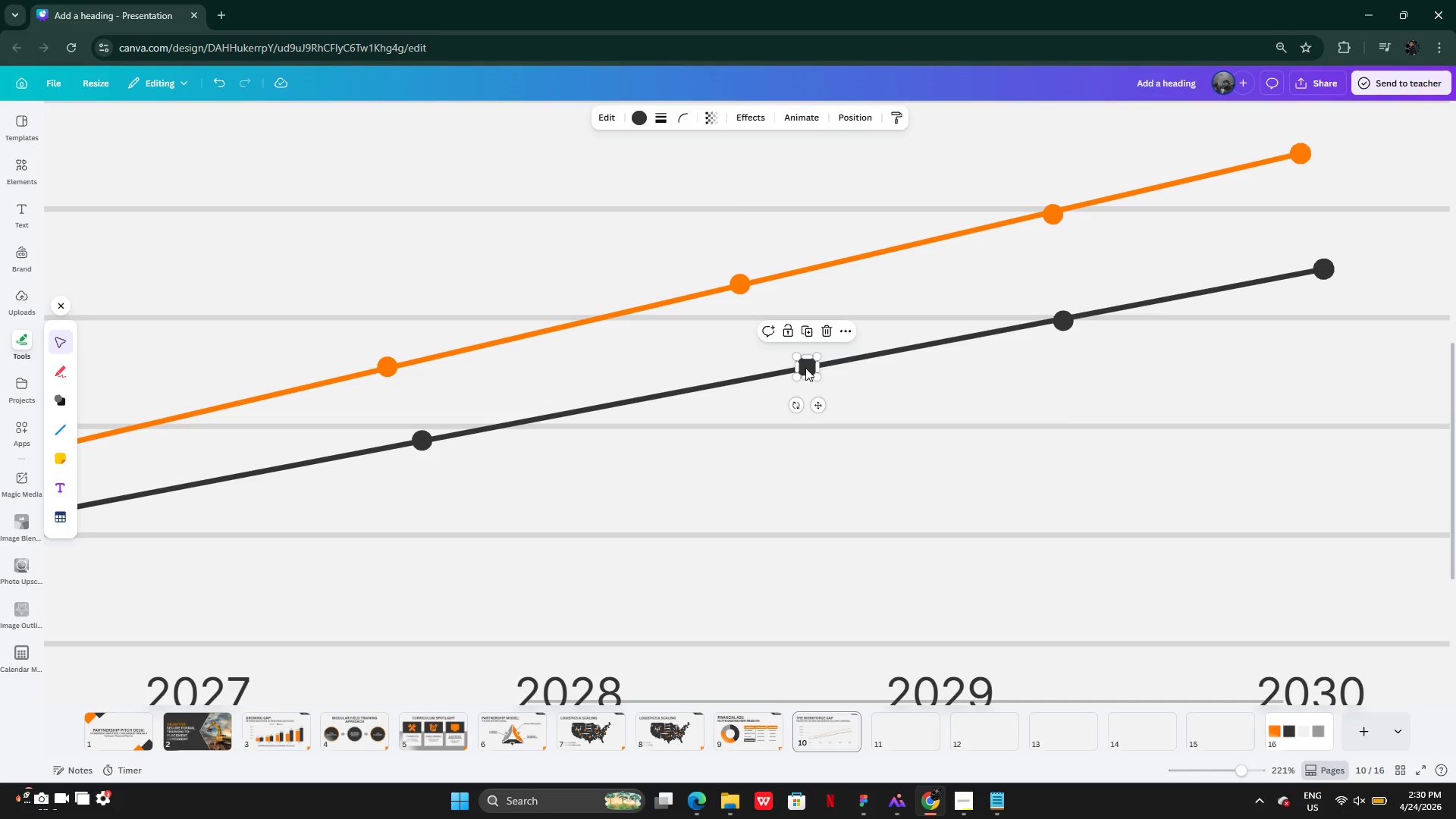 
left_click_drag(start_coordinate=[805, 368], to_coordinate=[744, 382])
 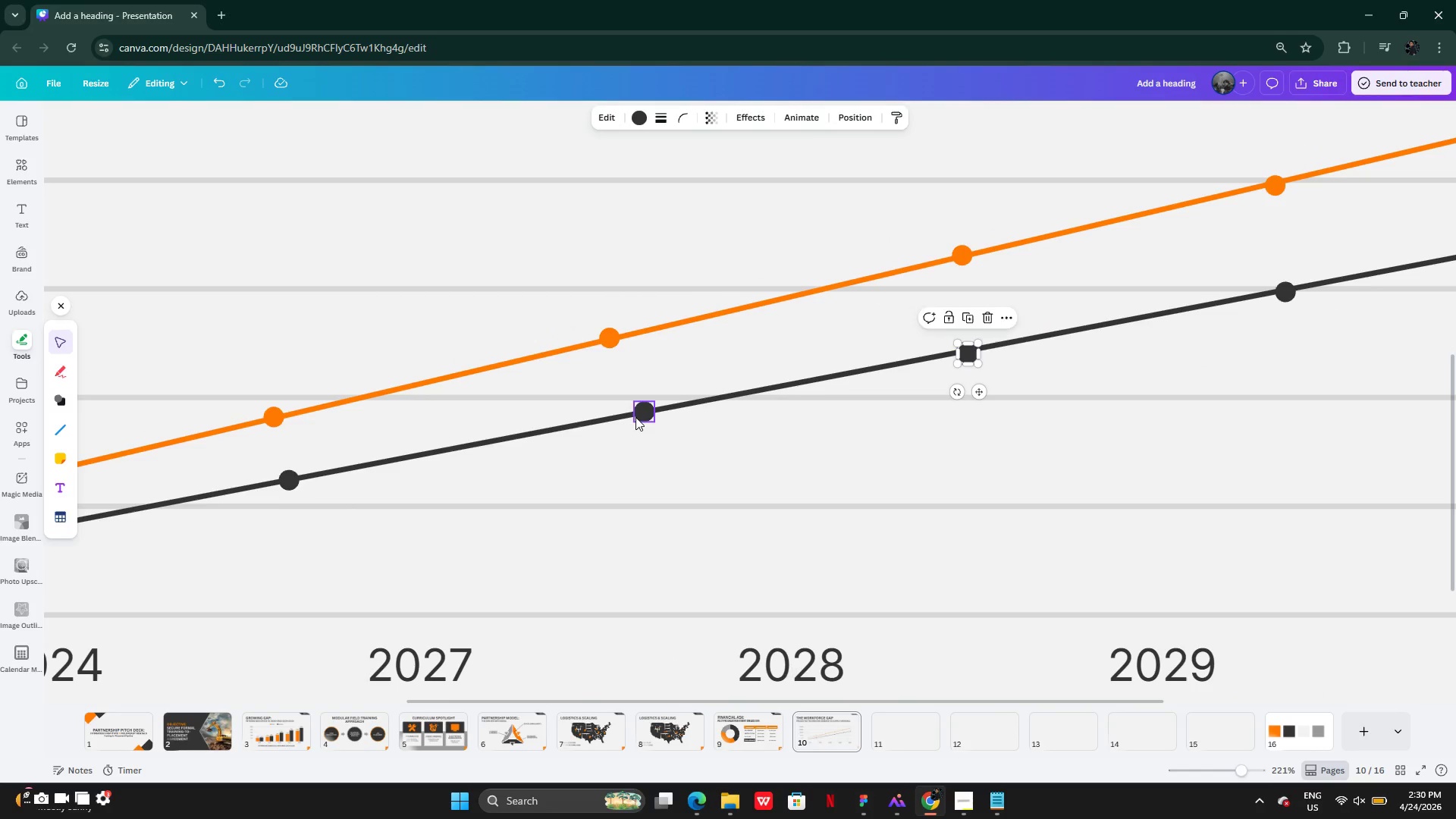 
left_click([640, 415])
 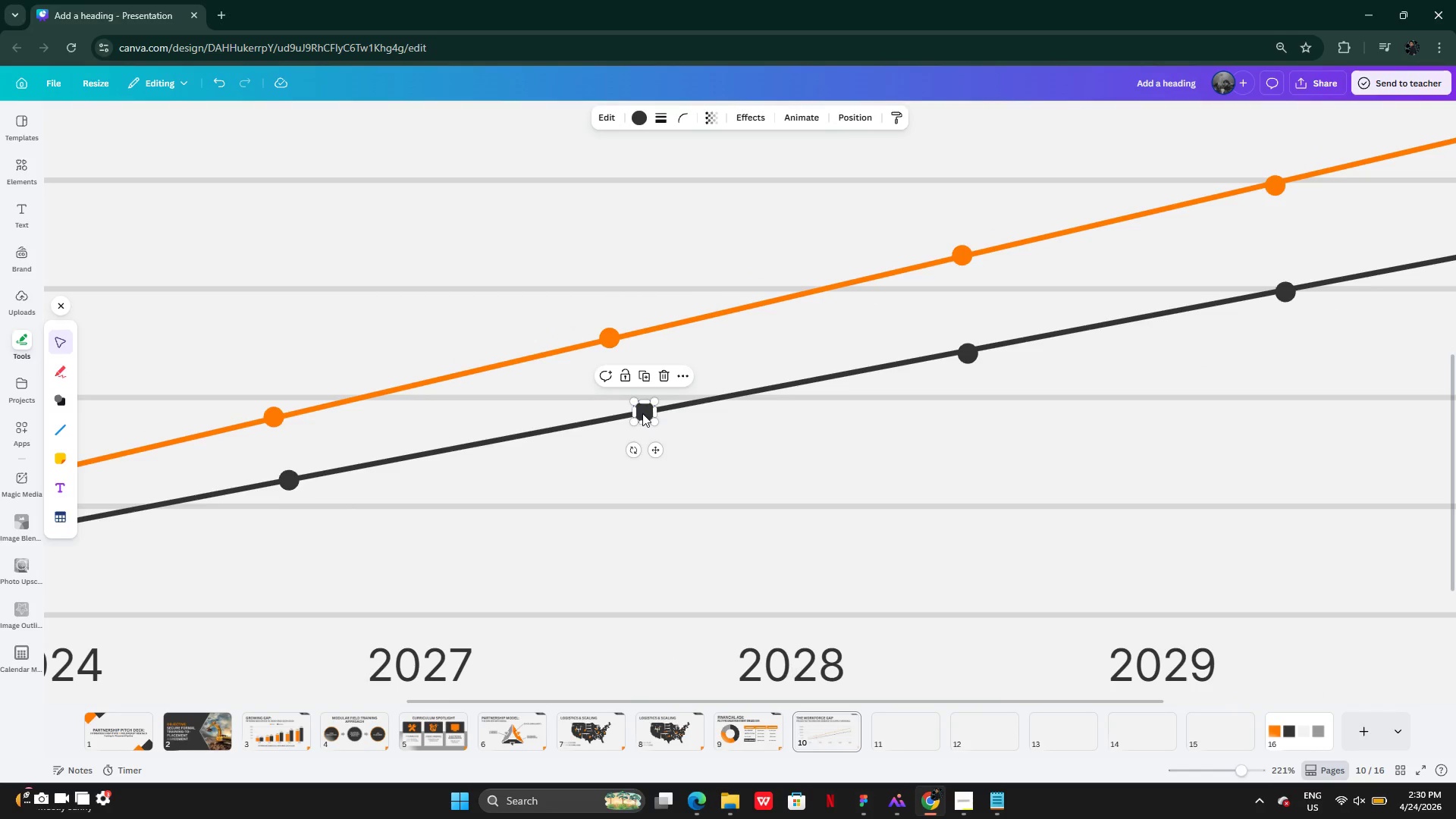 
left_click_drag(start_coordinate=[642, 413], to_coordinate=[624, 416])
 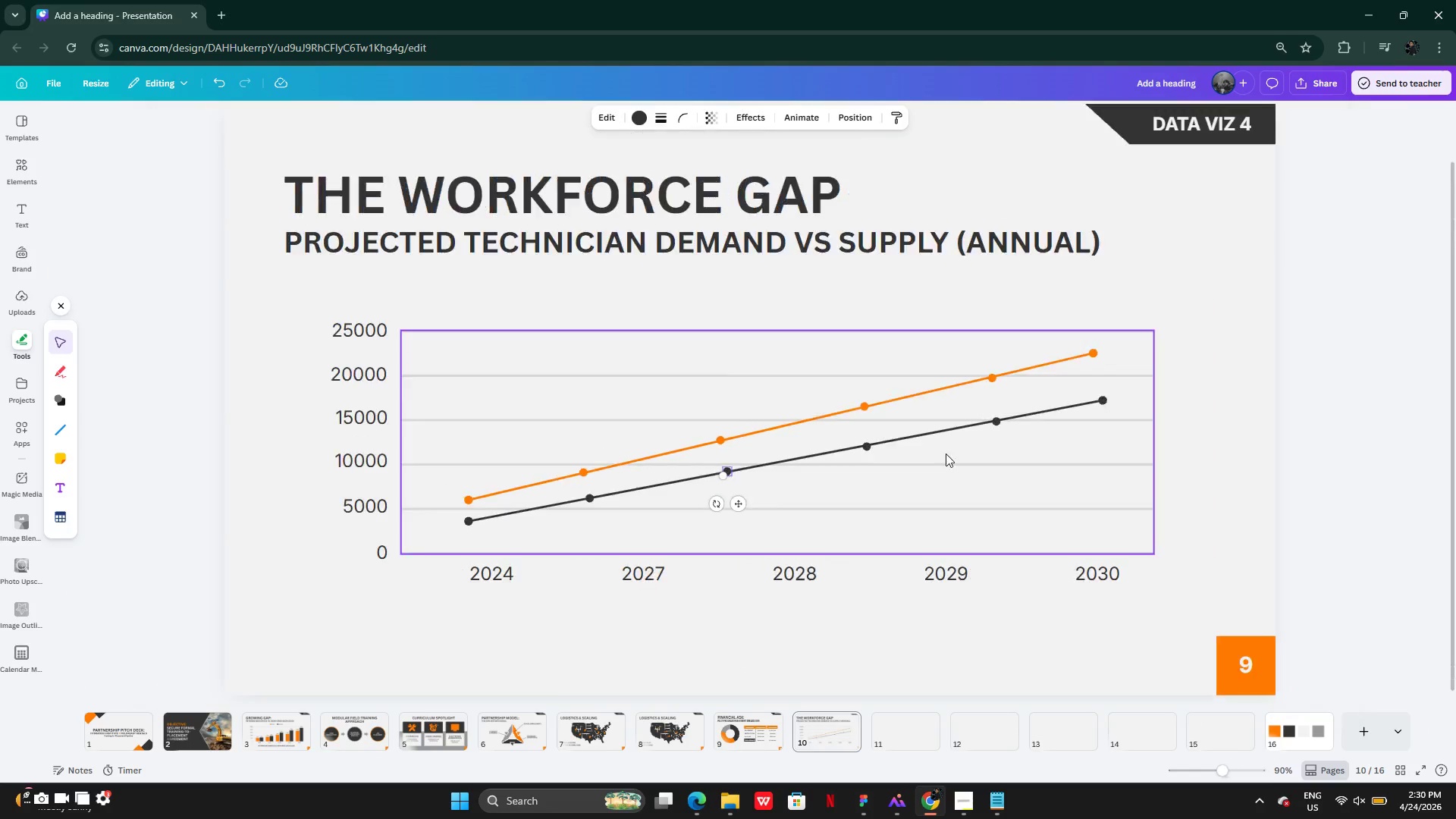 
left_click([1208, 441])
 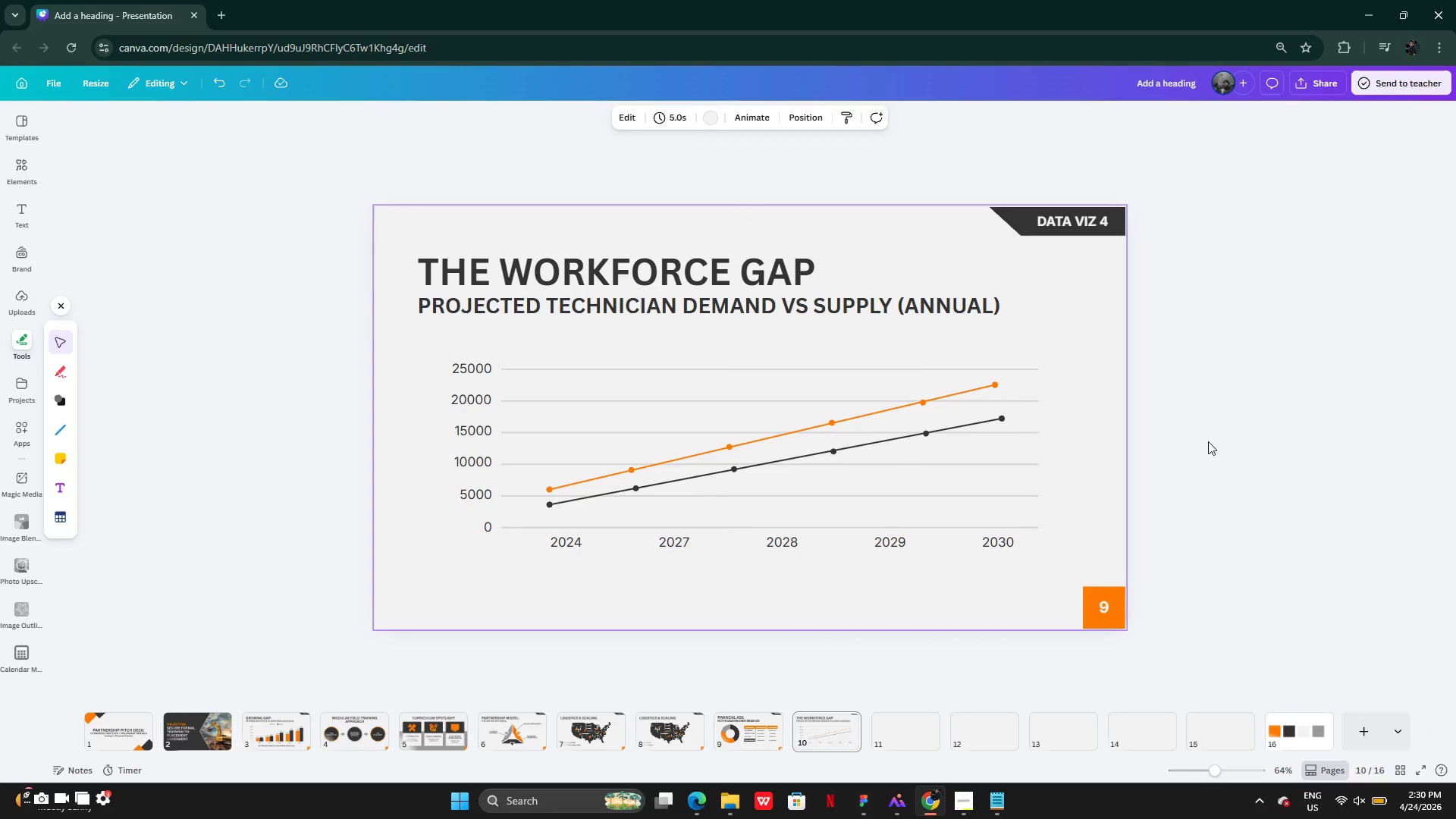 
wait(9.77)
 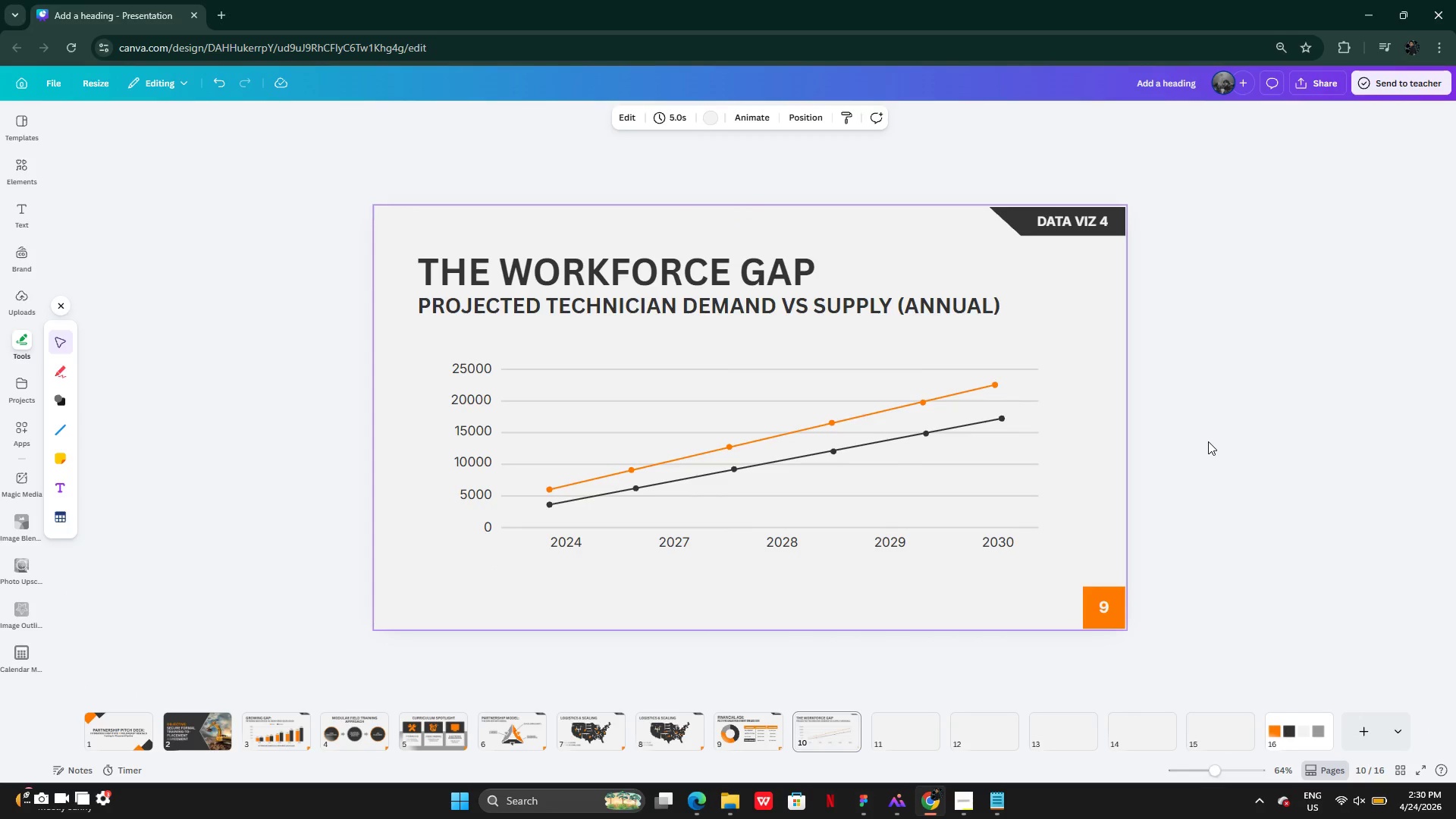 
double_click([1105, 608])
 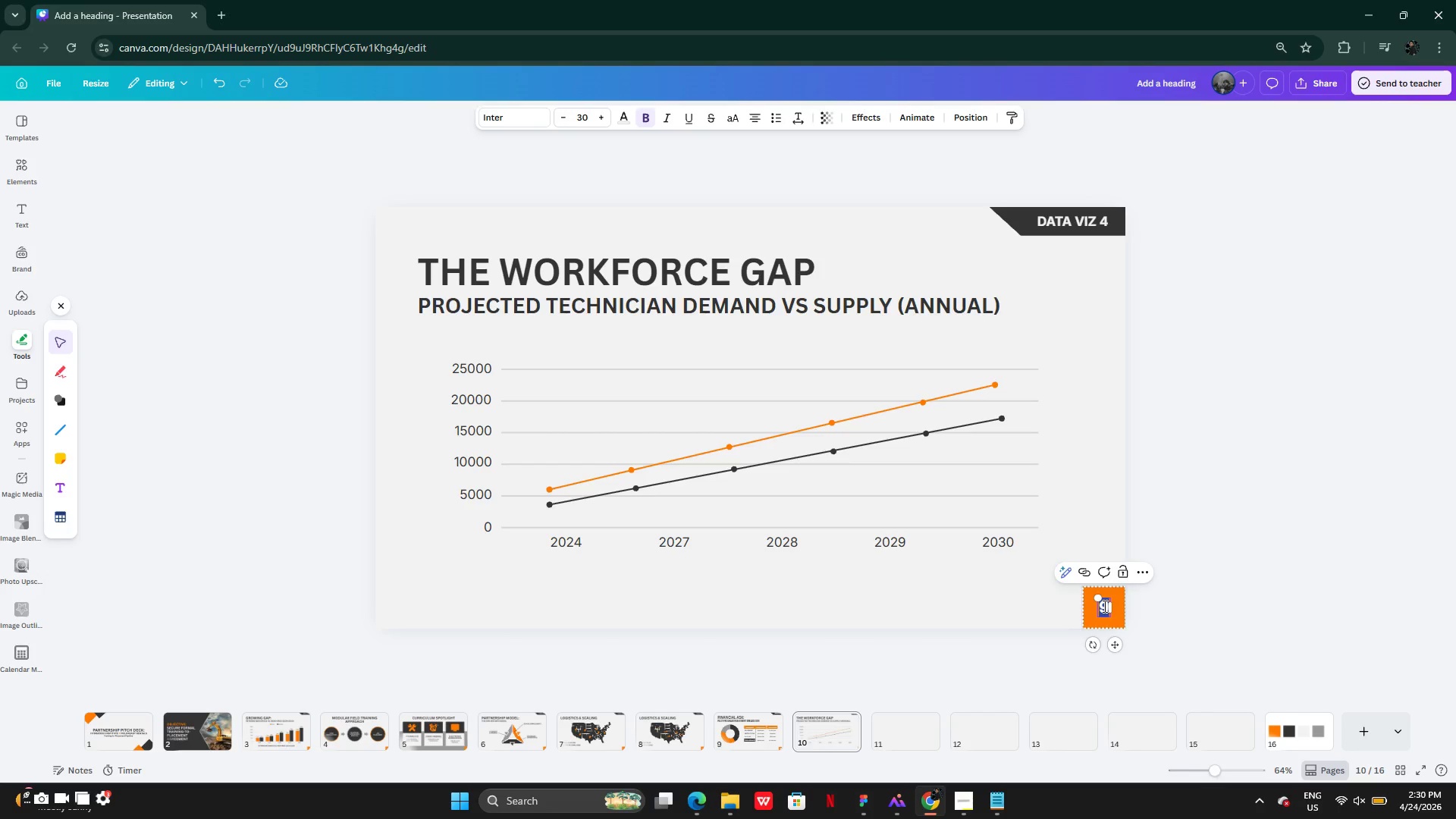 
type(10)
 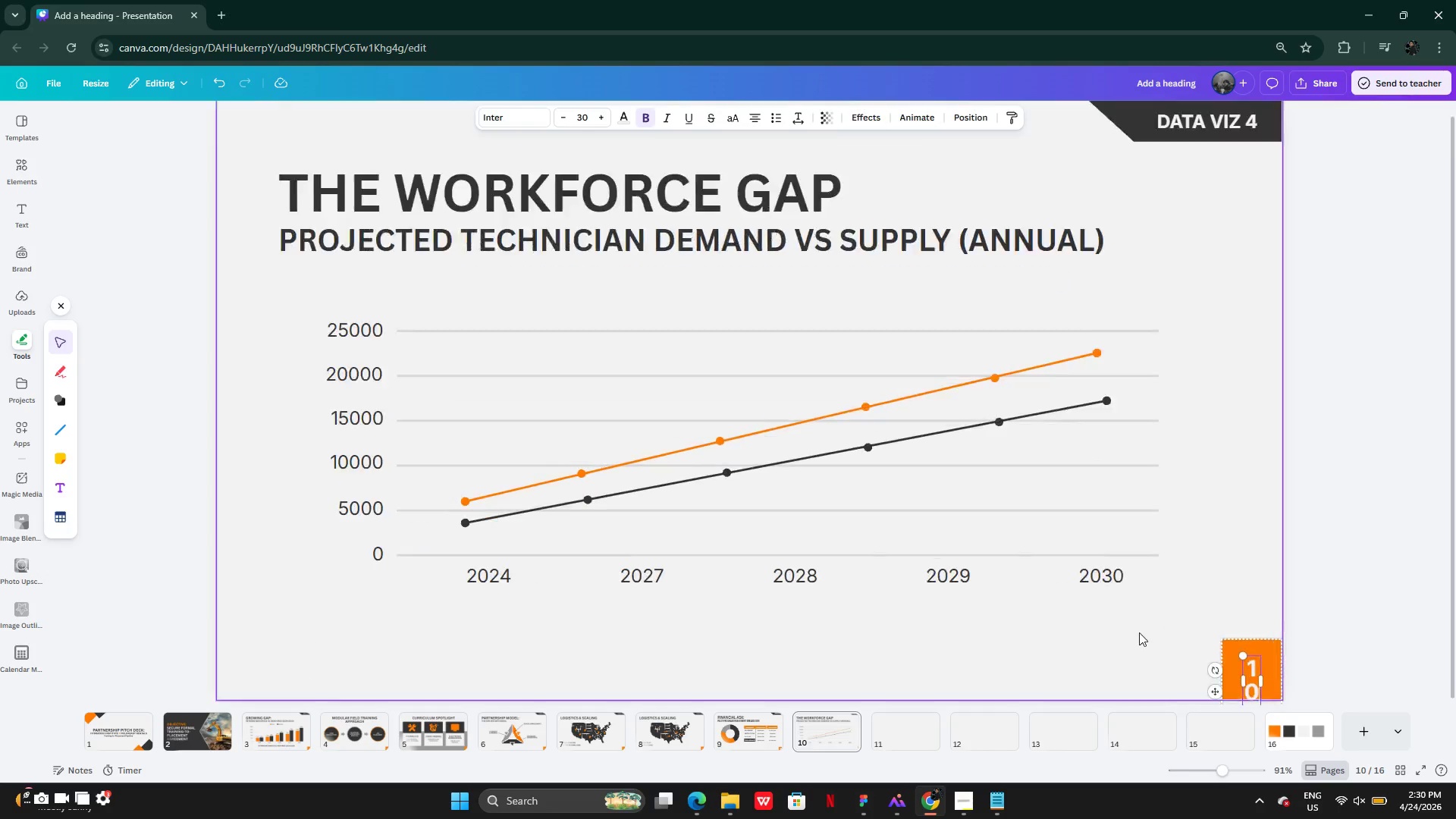 
mouse_move([1261, 573])
 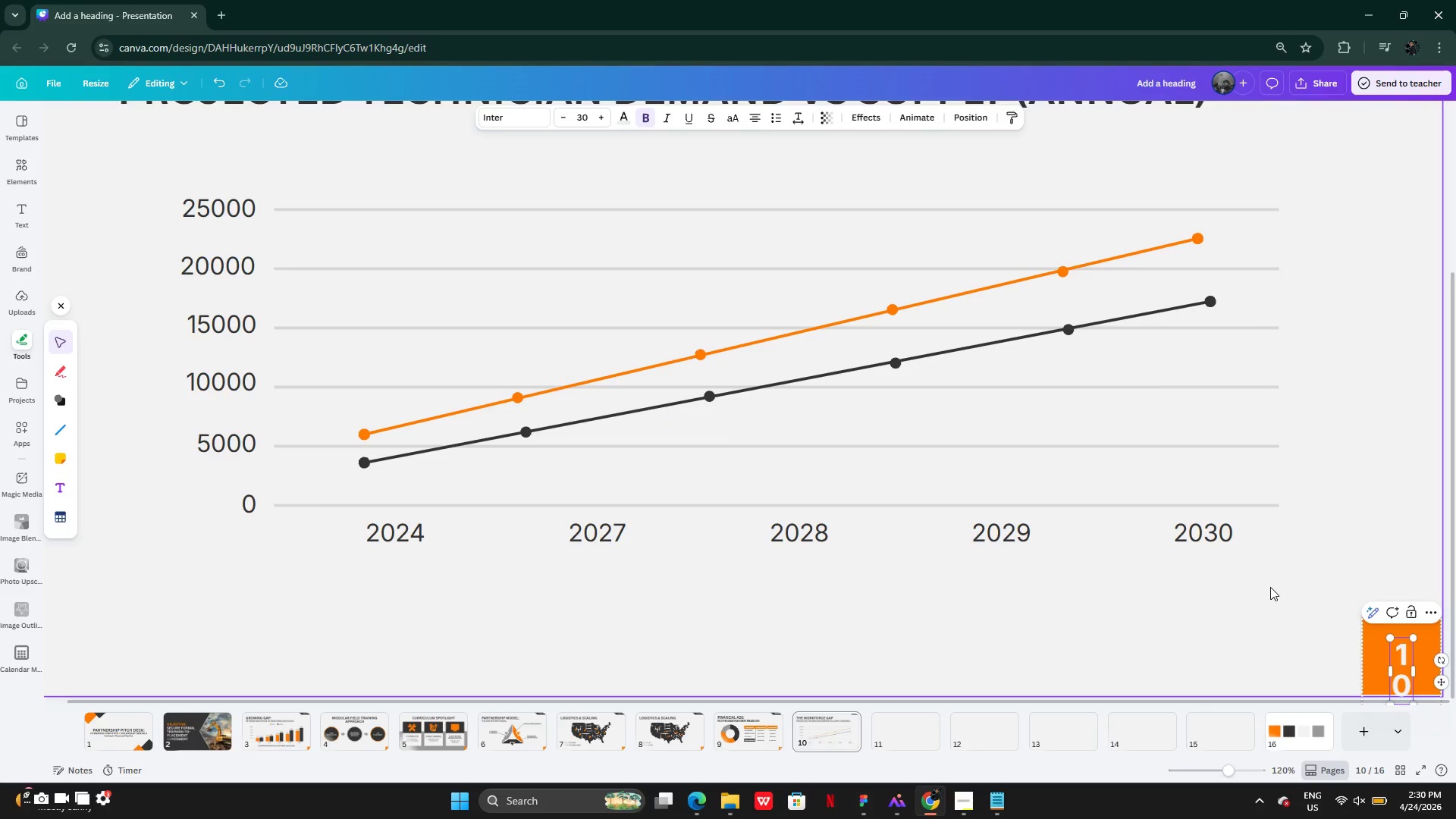 
left_click([1270, 587])
 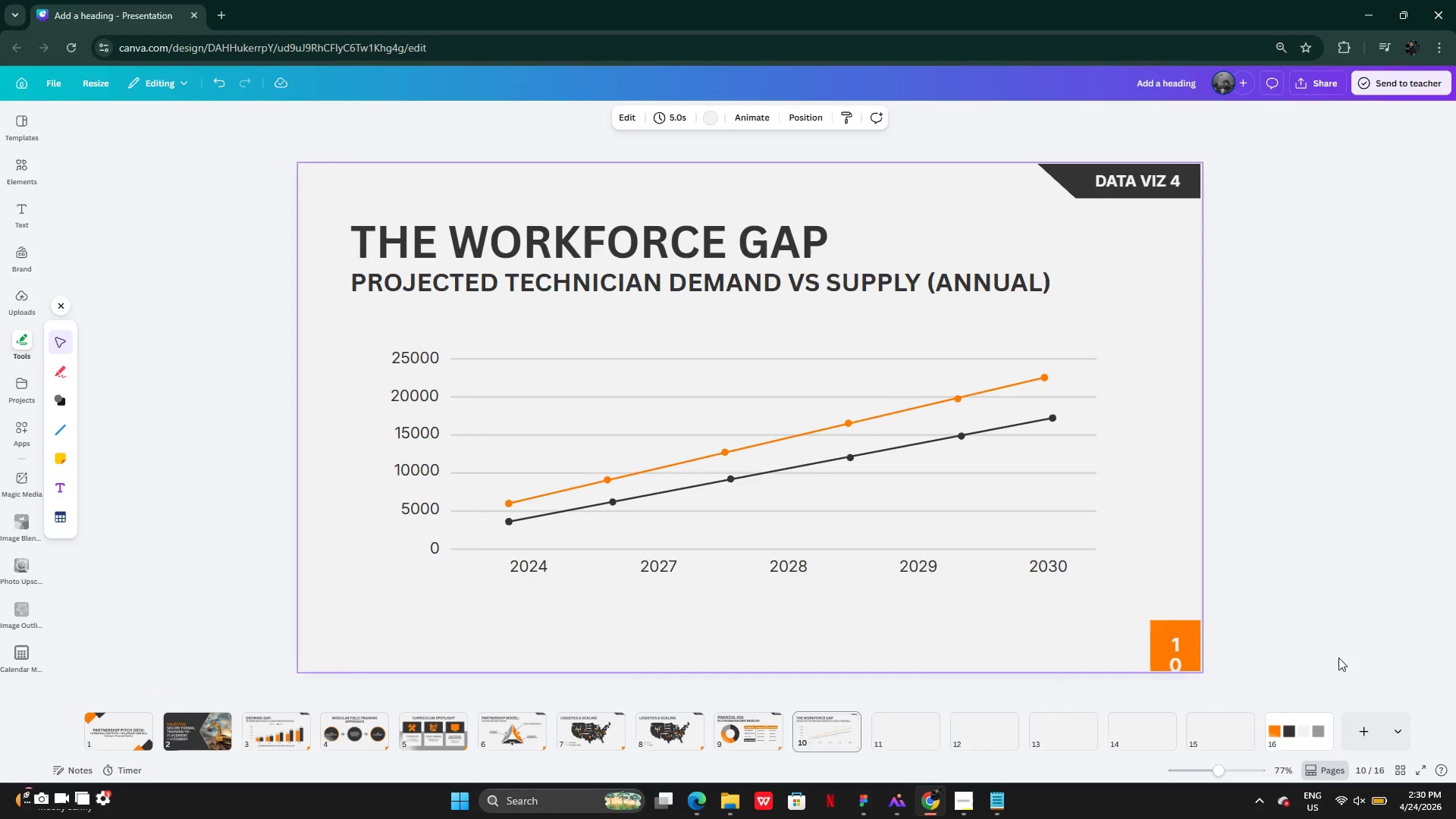 
left_click([1185, 656])
 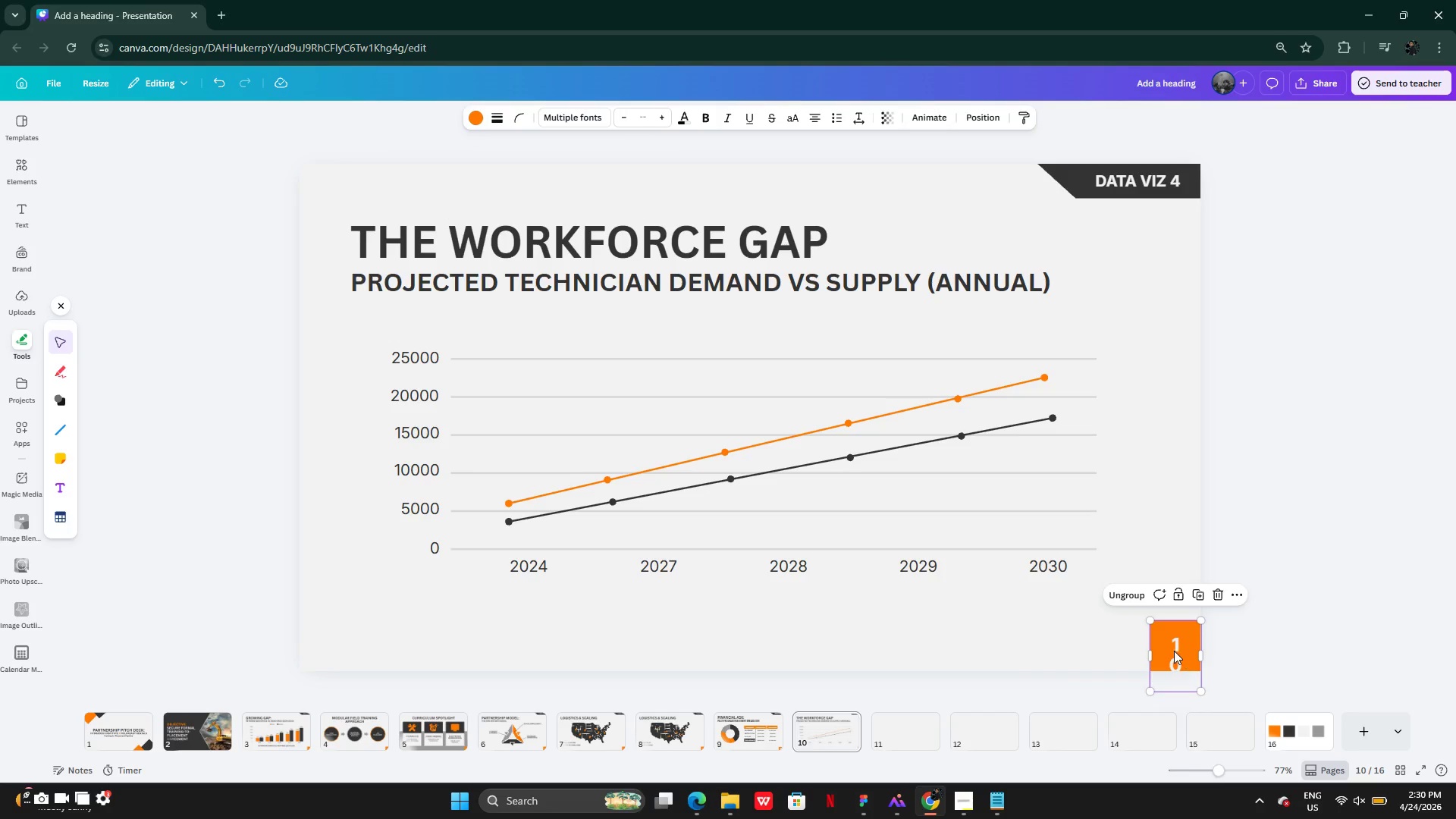 
left_click([1174, 651])
 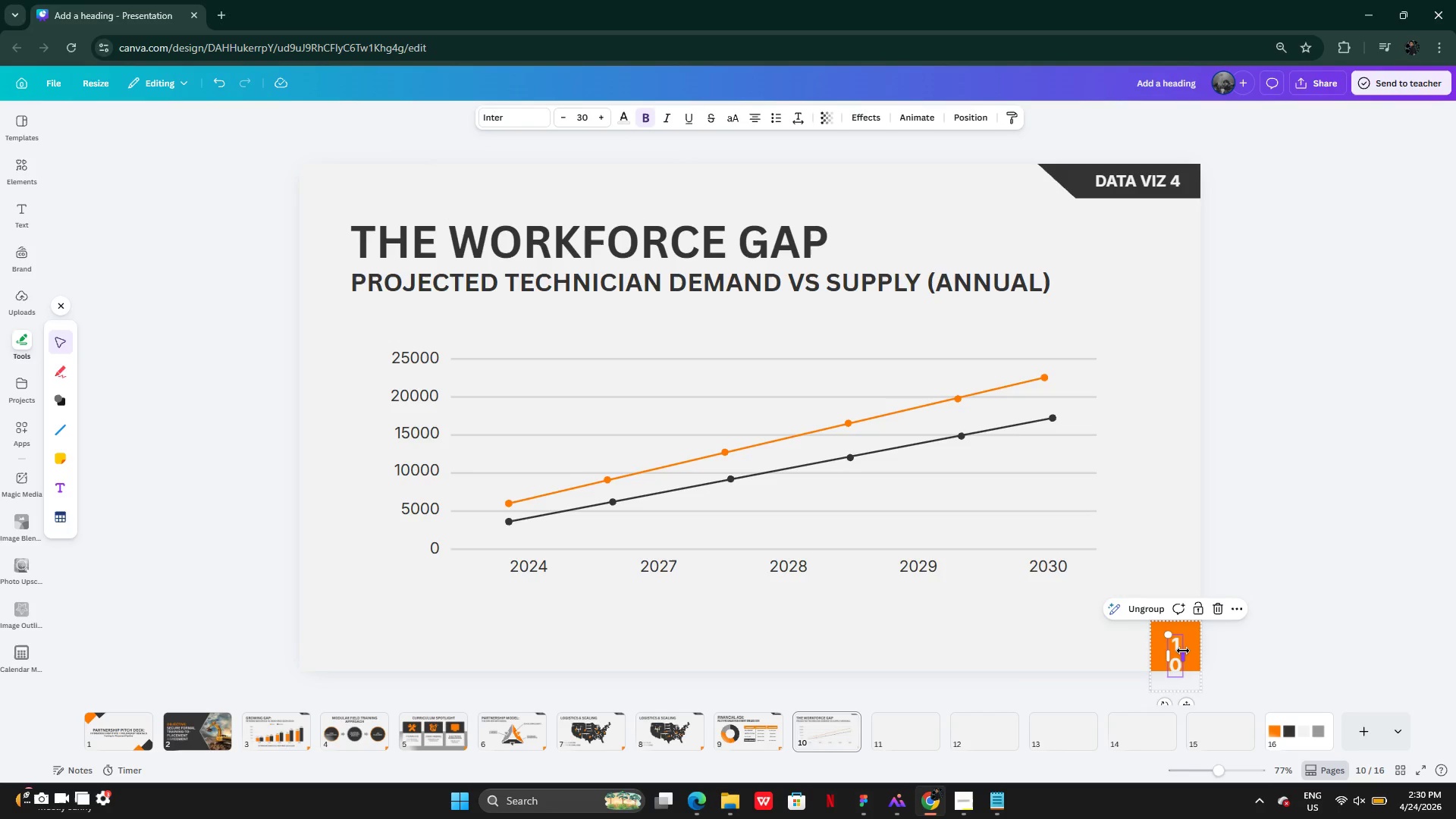 
left_click_drag(start_coordinate=[1183, 651], to_coordinate=[1191, 651])
 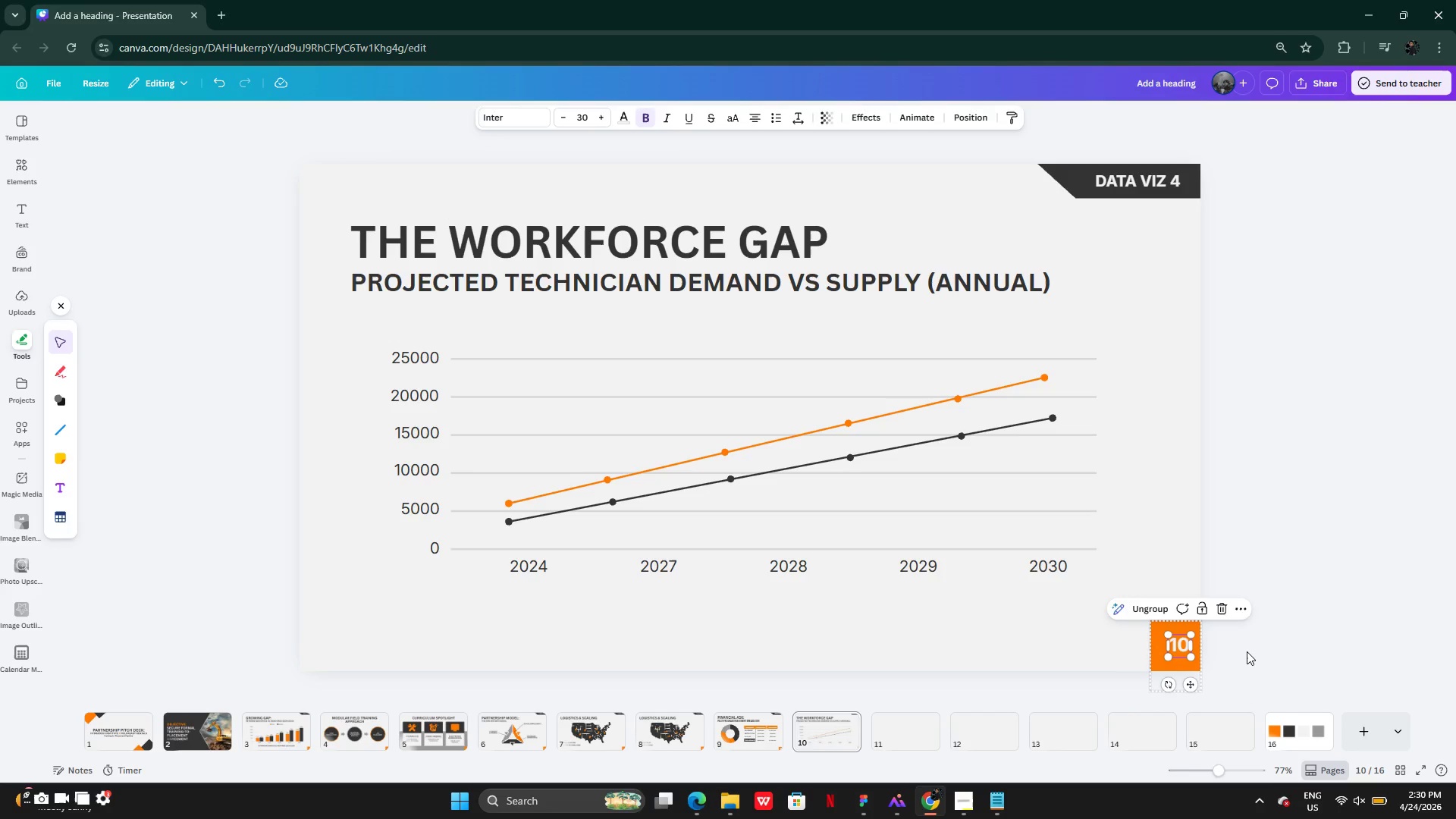 
left_click([1247, 651])
 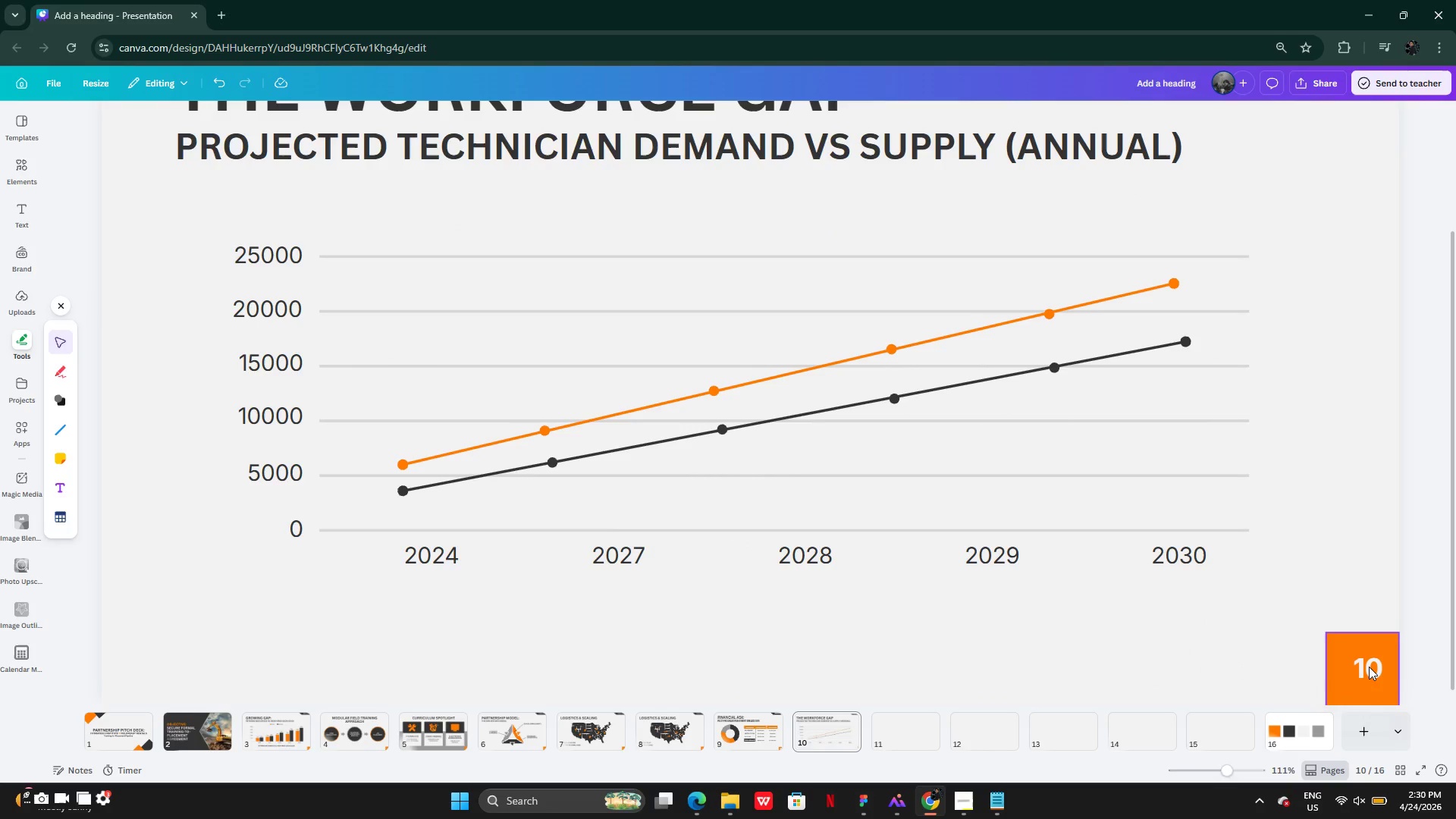 
left_click([1369, 667])
 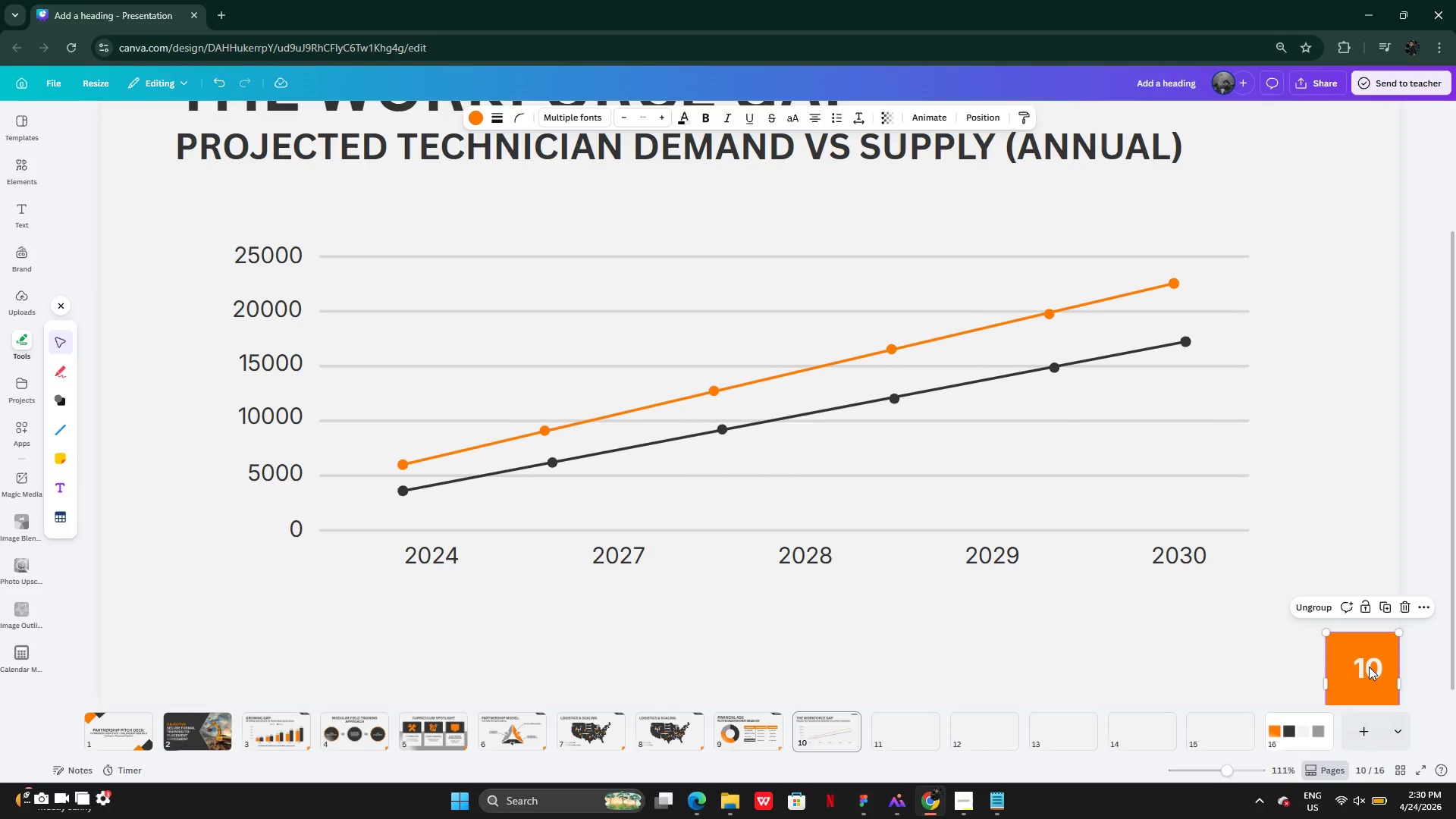 
left_click([1369, 667])
 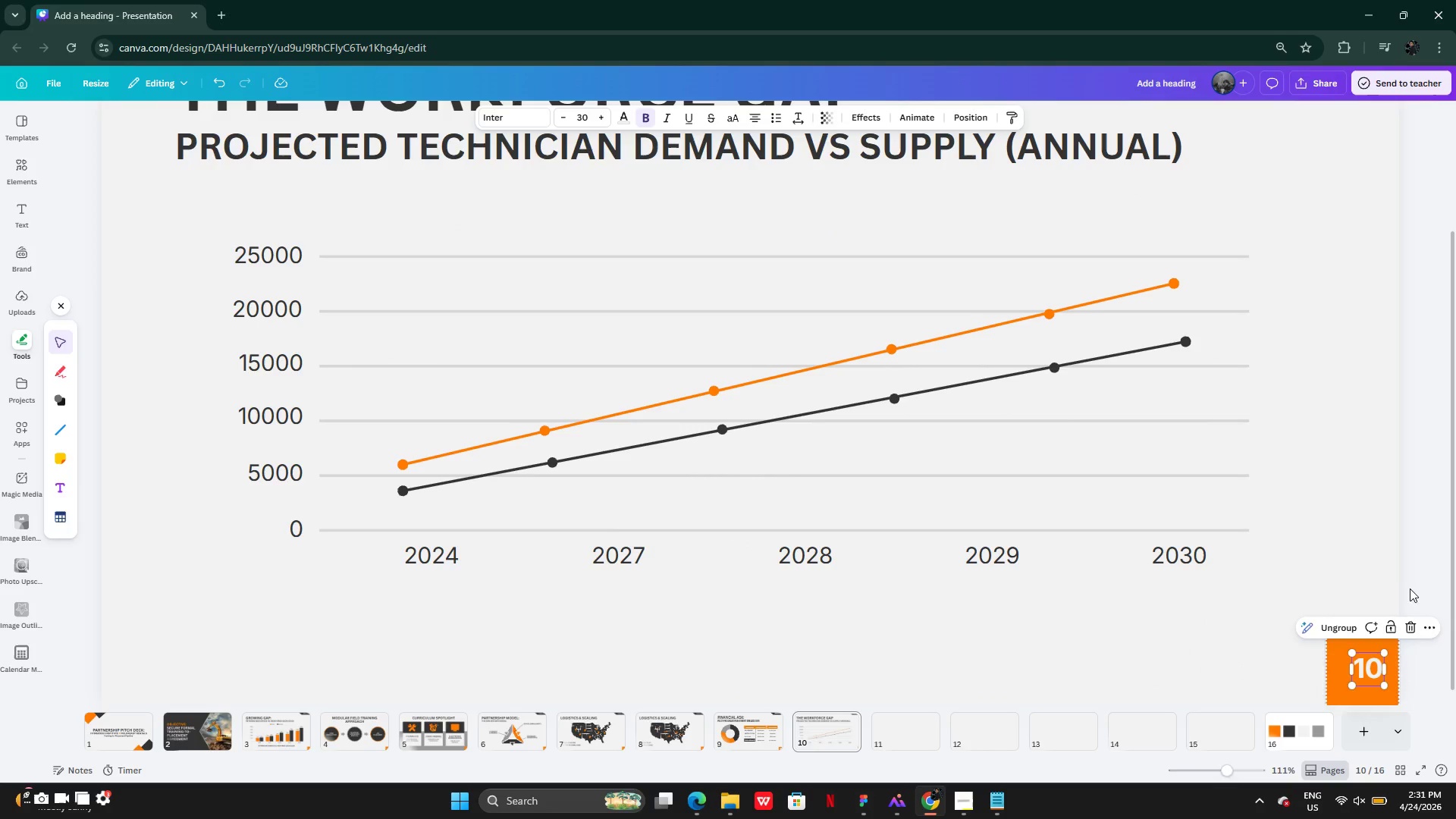 
left_click_drag(start_coordinate=[1371, 674], to_coordinate=[1367, 678])
 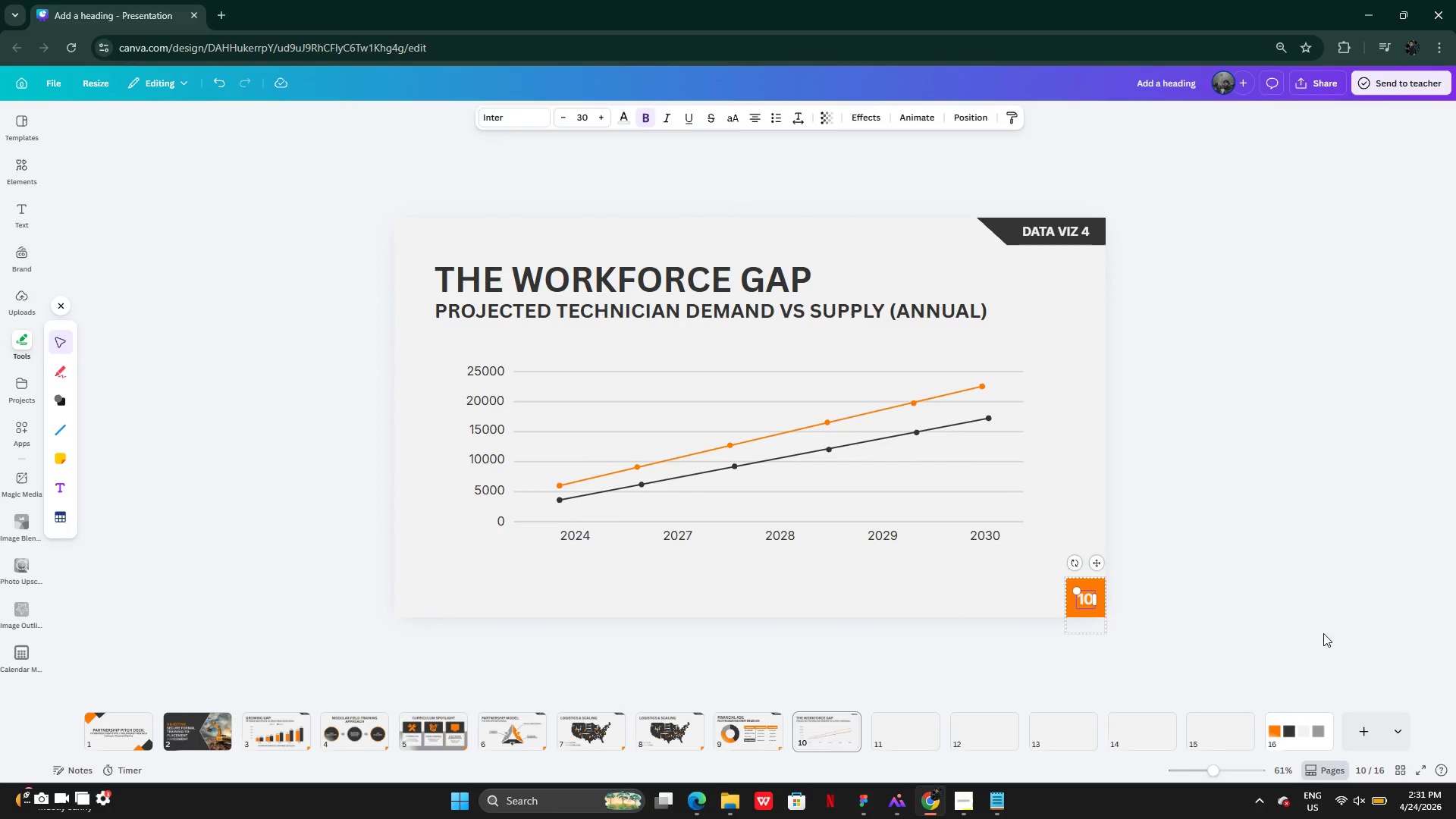 
left_click([1242, 591])
 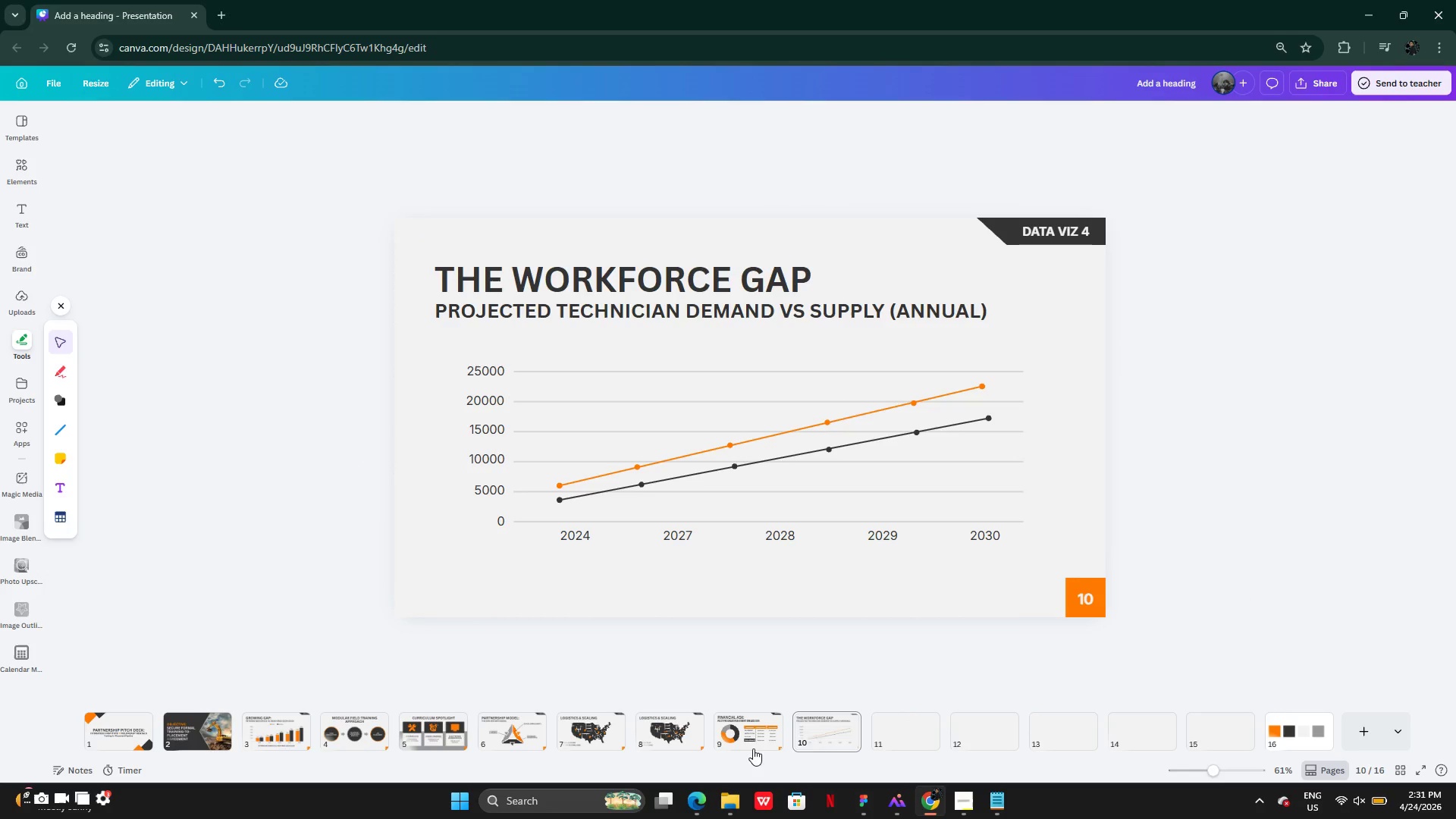 
left_click([763, 729])
 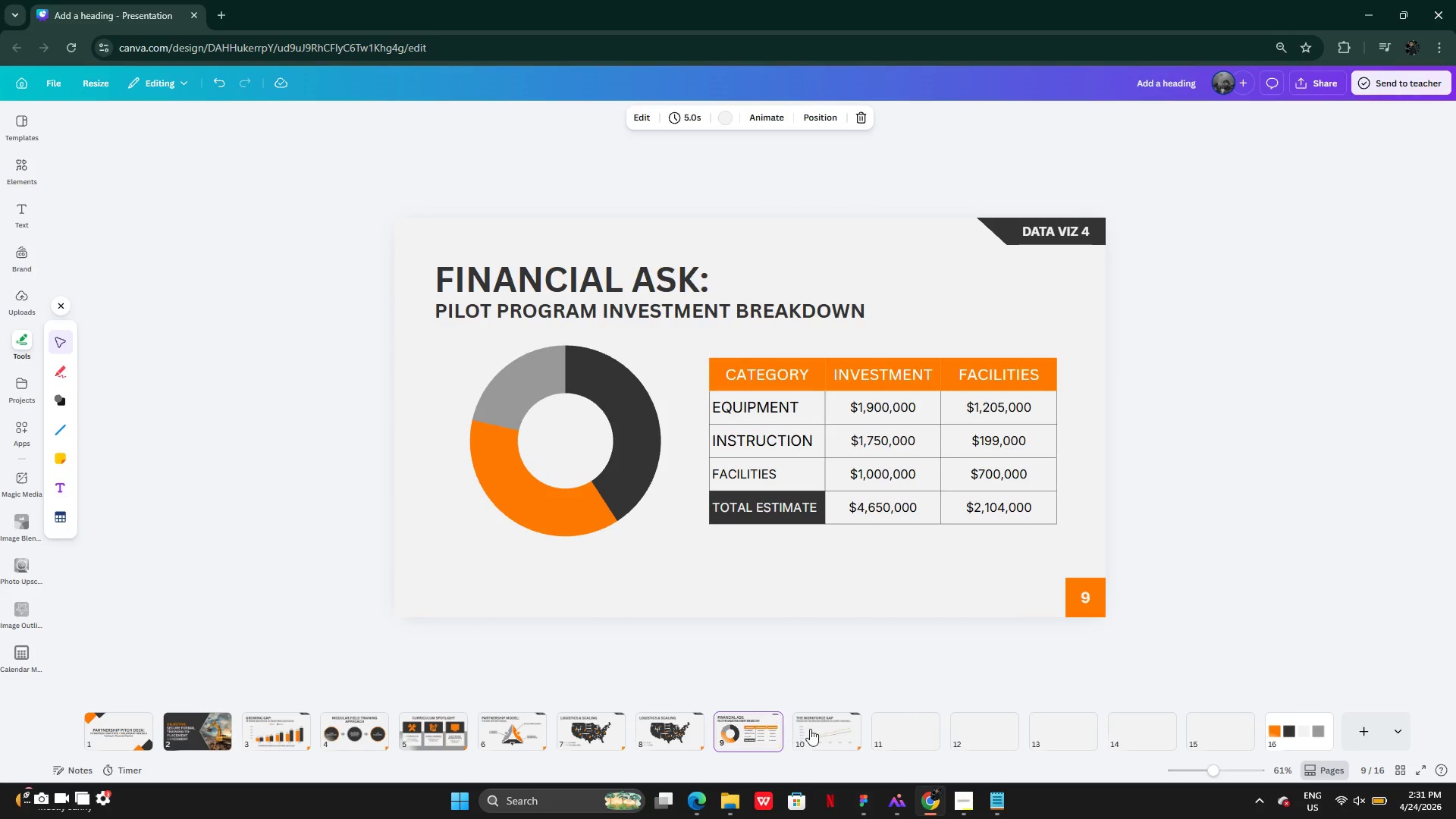 
left_click([813, 729])
 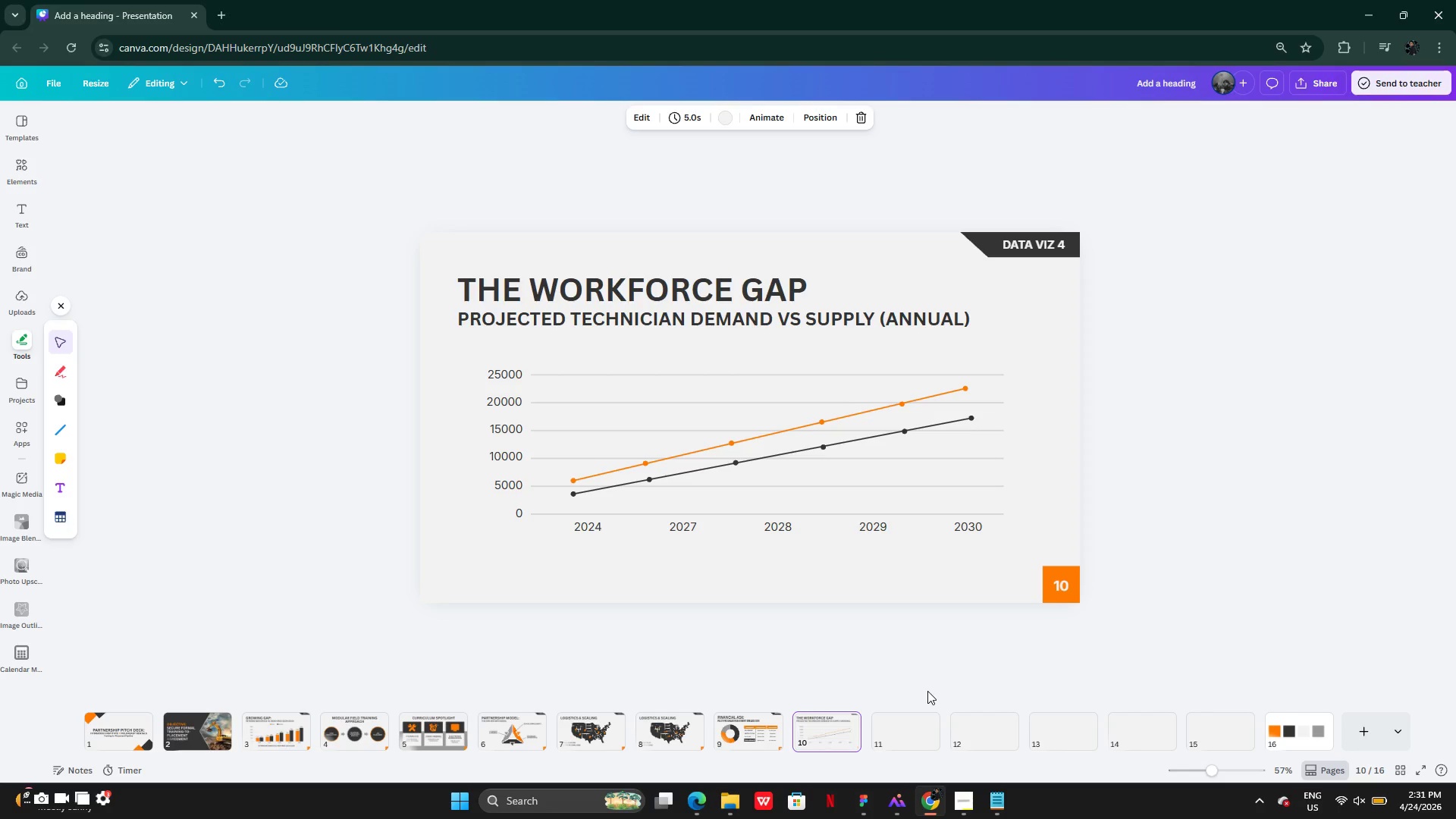 
wait(19.98)
 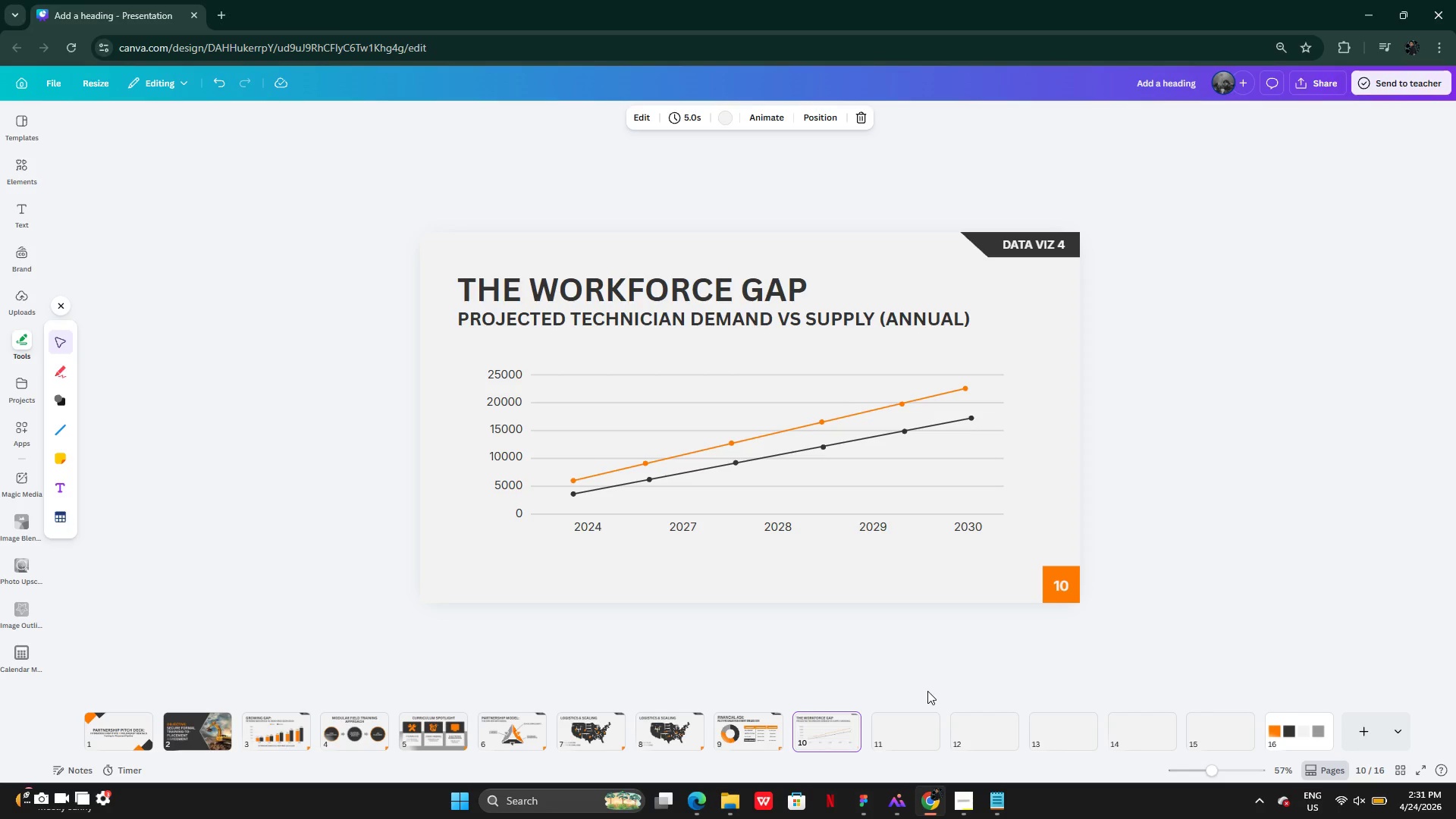 
left_click([889, 748])
 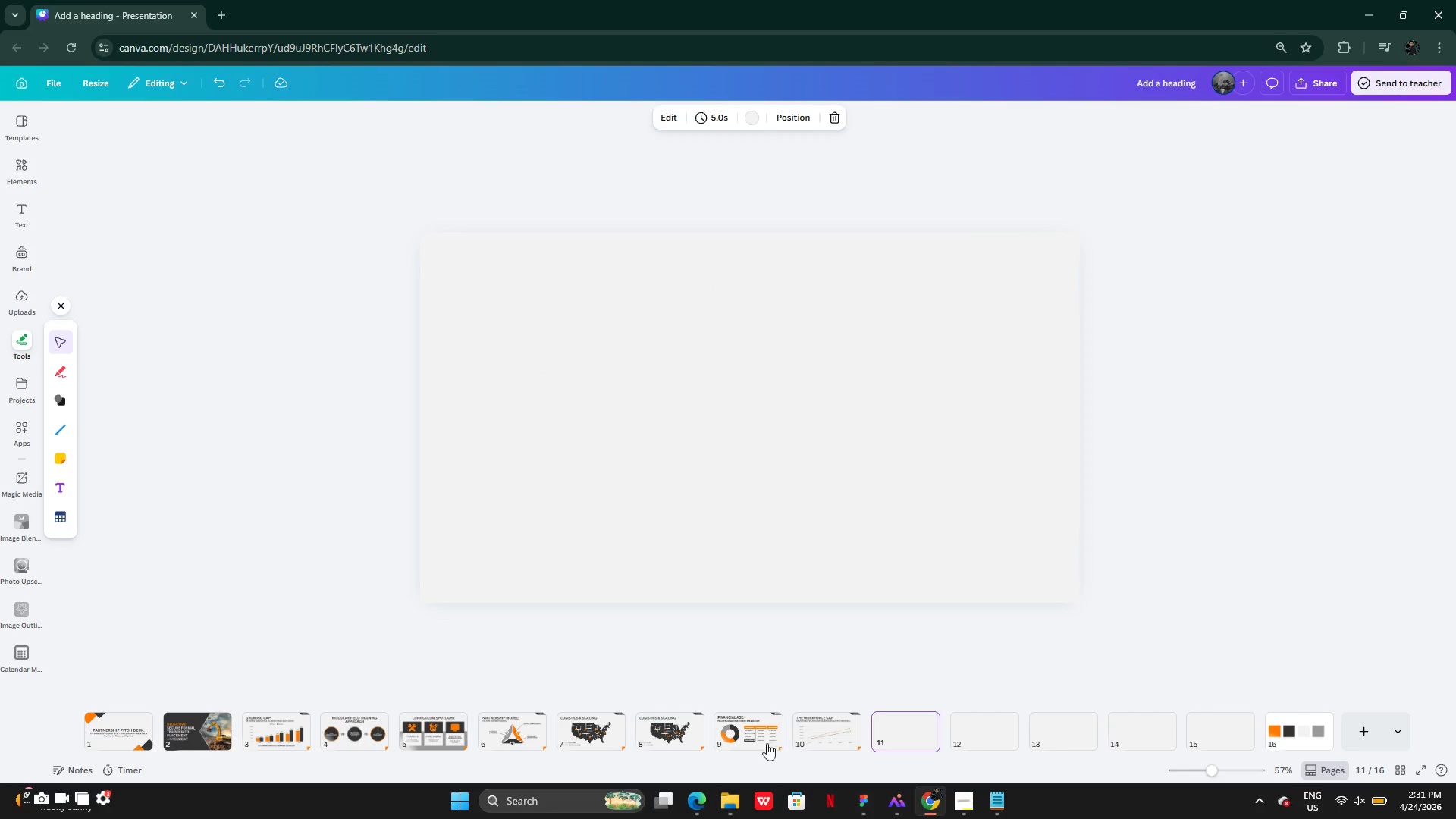 
left_click([755, 730])
 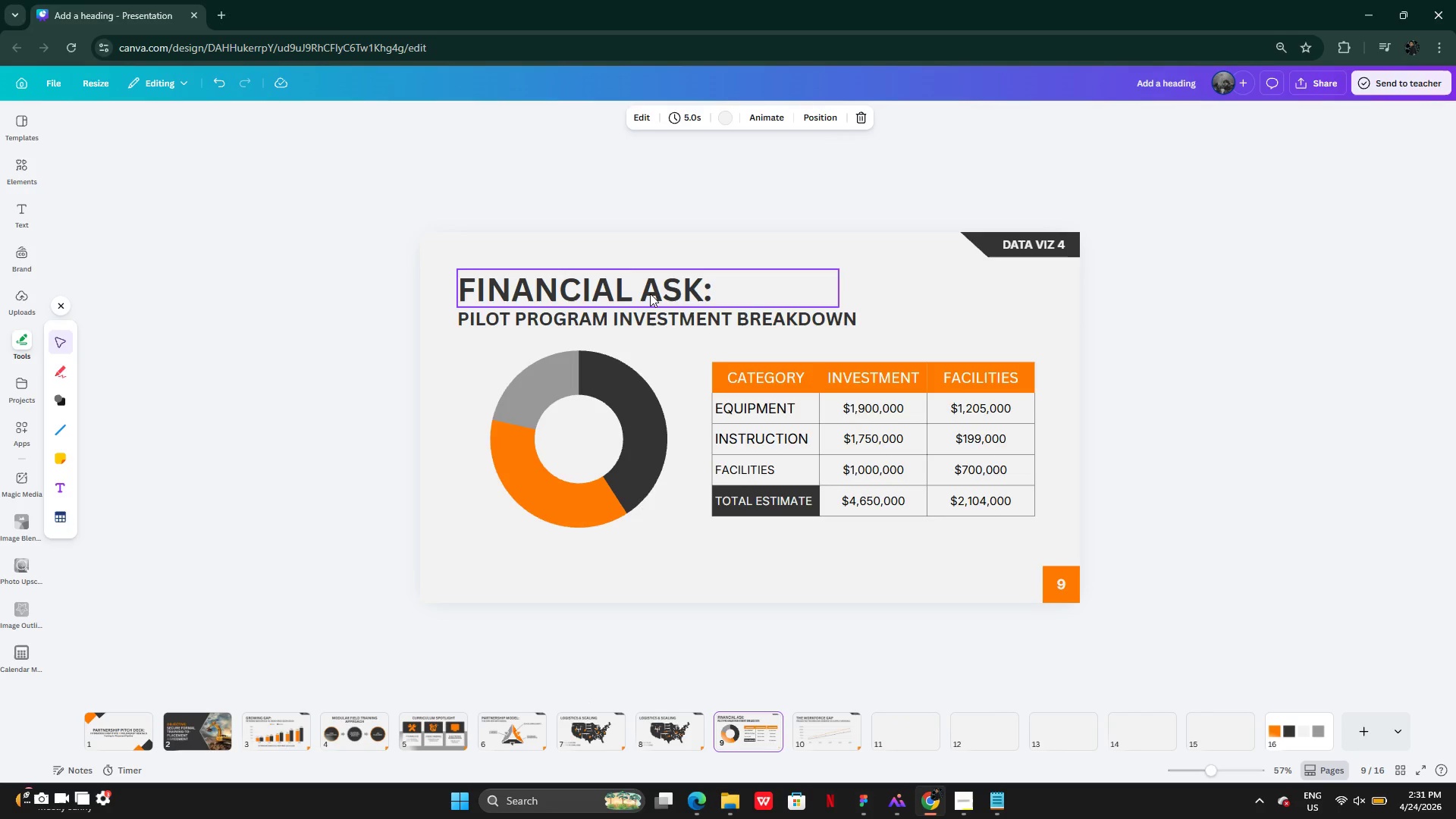 
left_click([650, 293])
 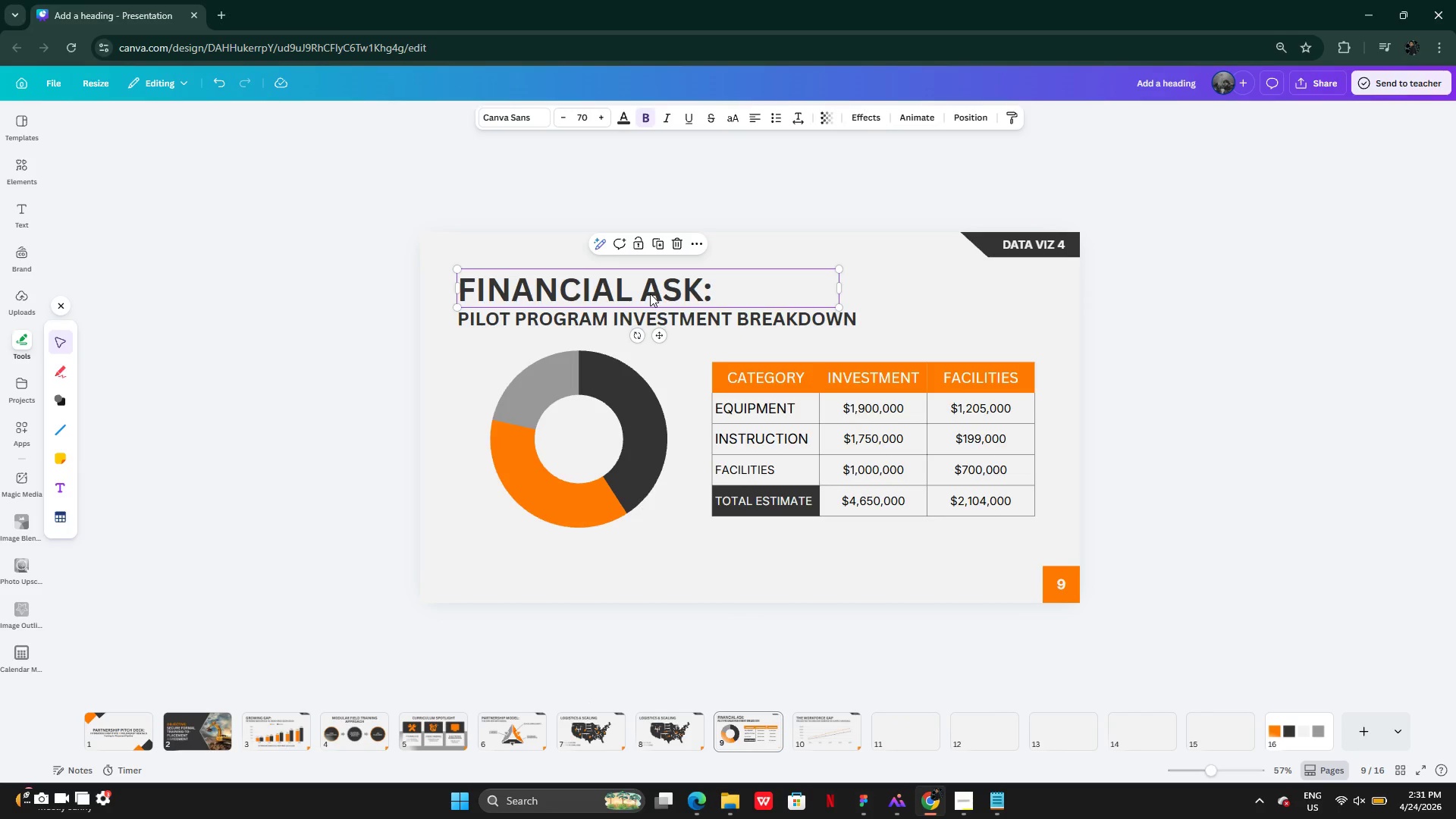 
hold_key(key=ShiftLeft, duration=1.56)
left_click([1059, 586])
 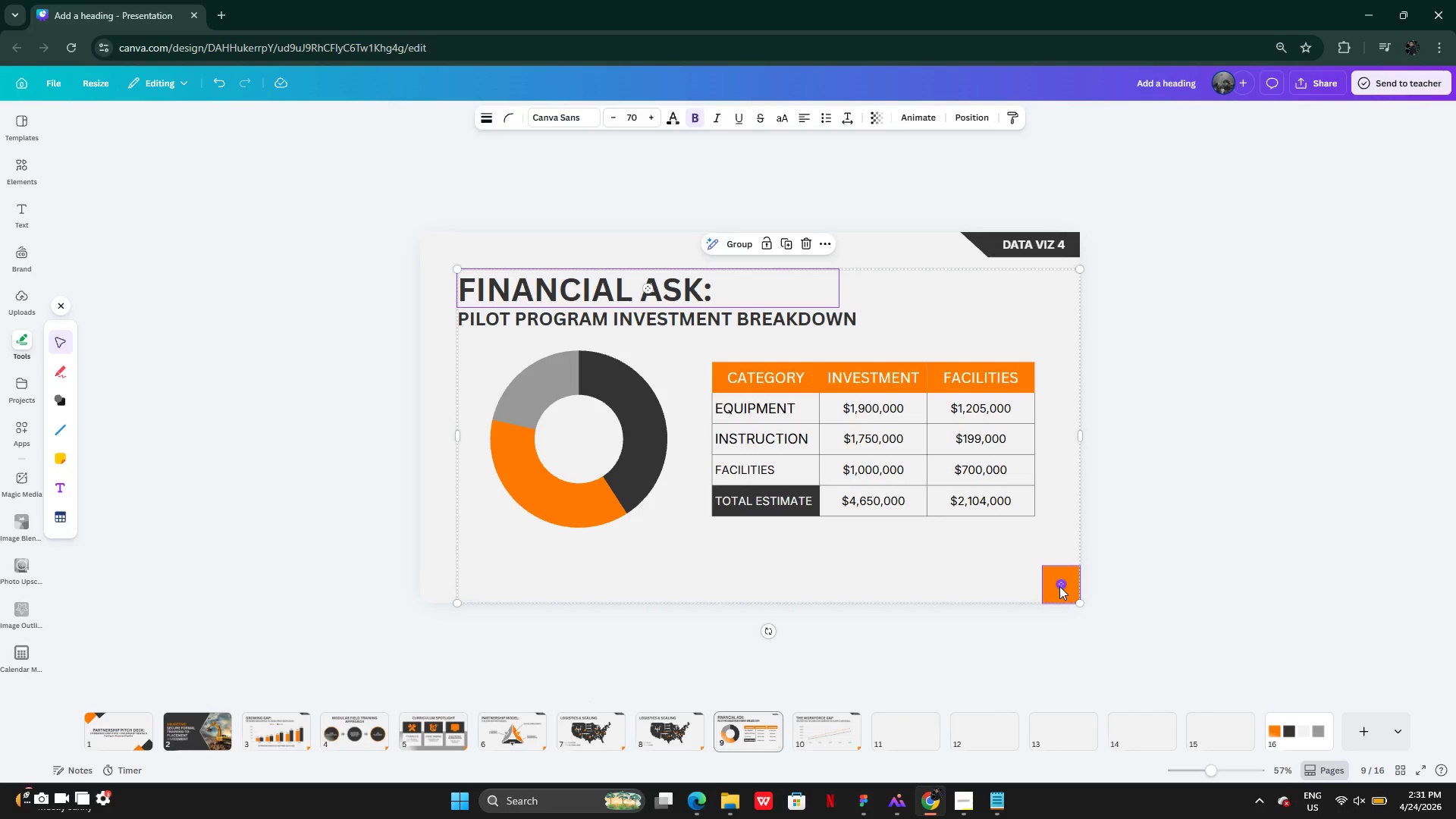 
key(Control+C)
 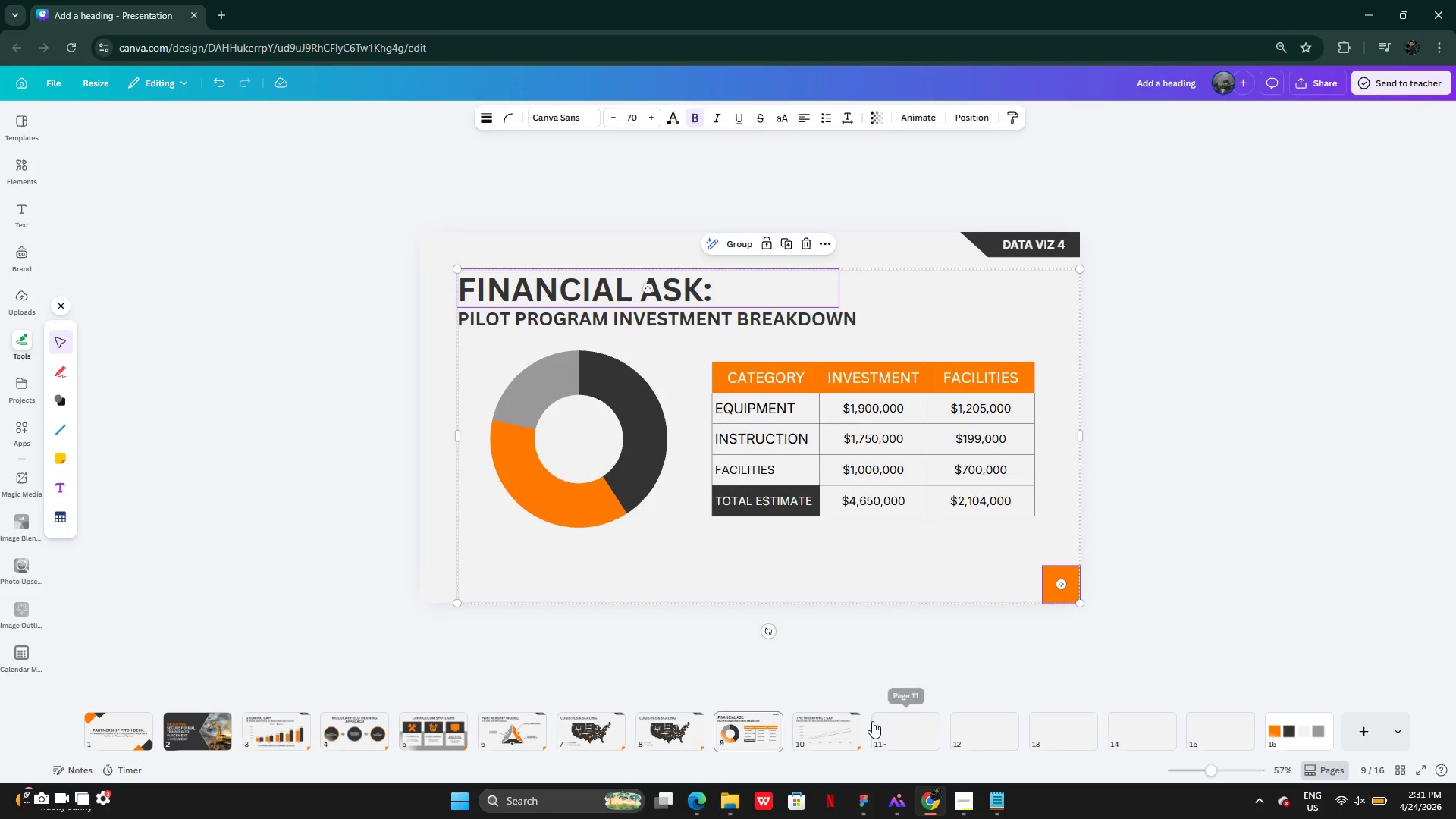 
left_click([888, 734])
 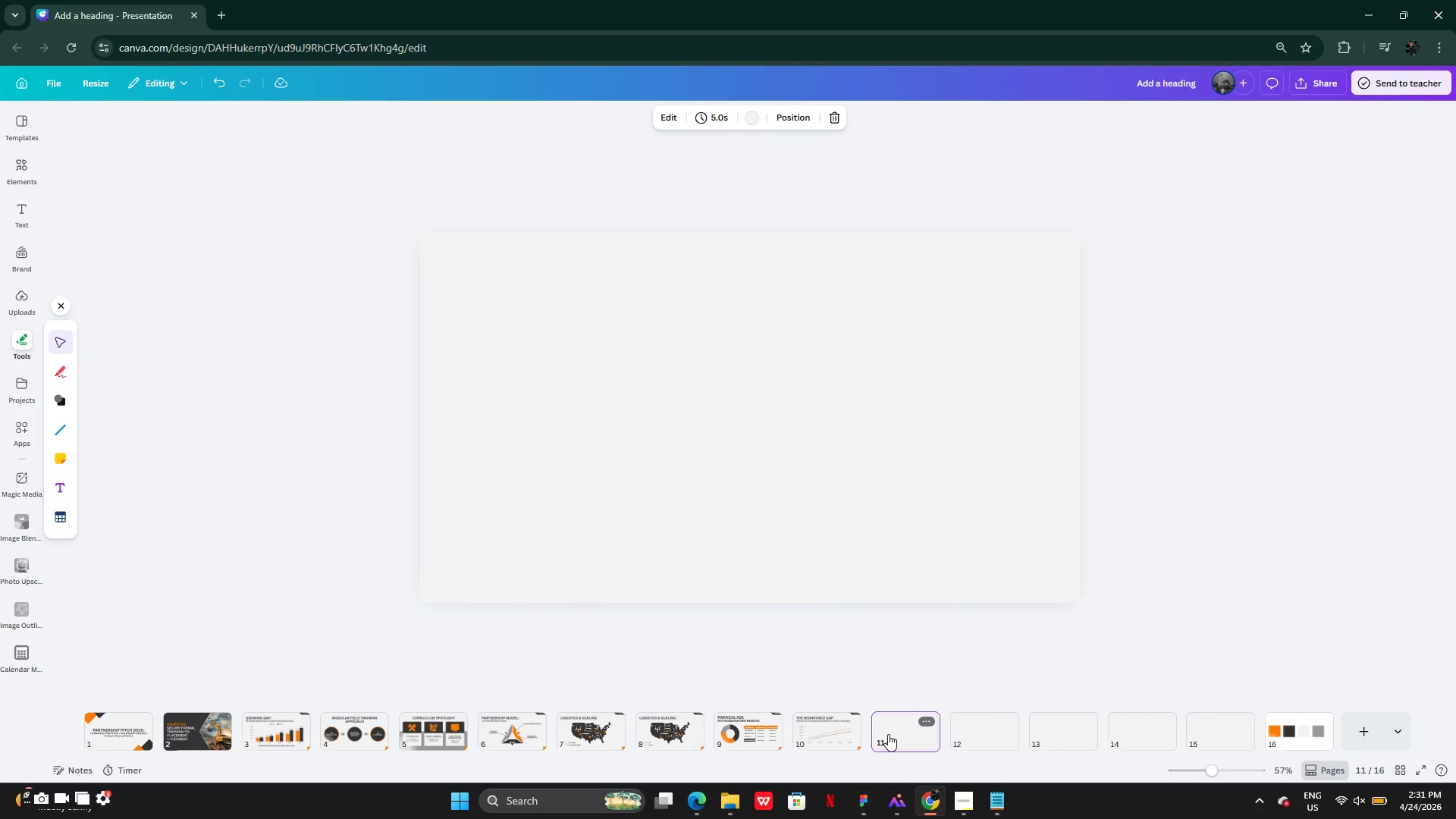 
key(Control+V)
 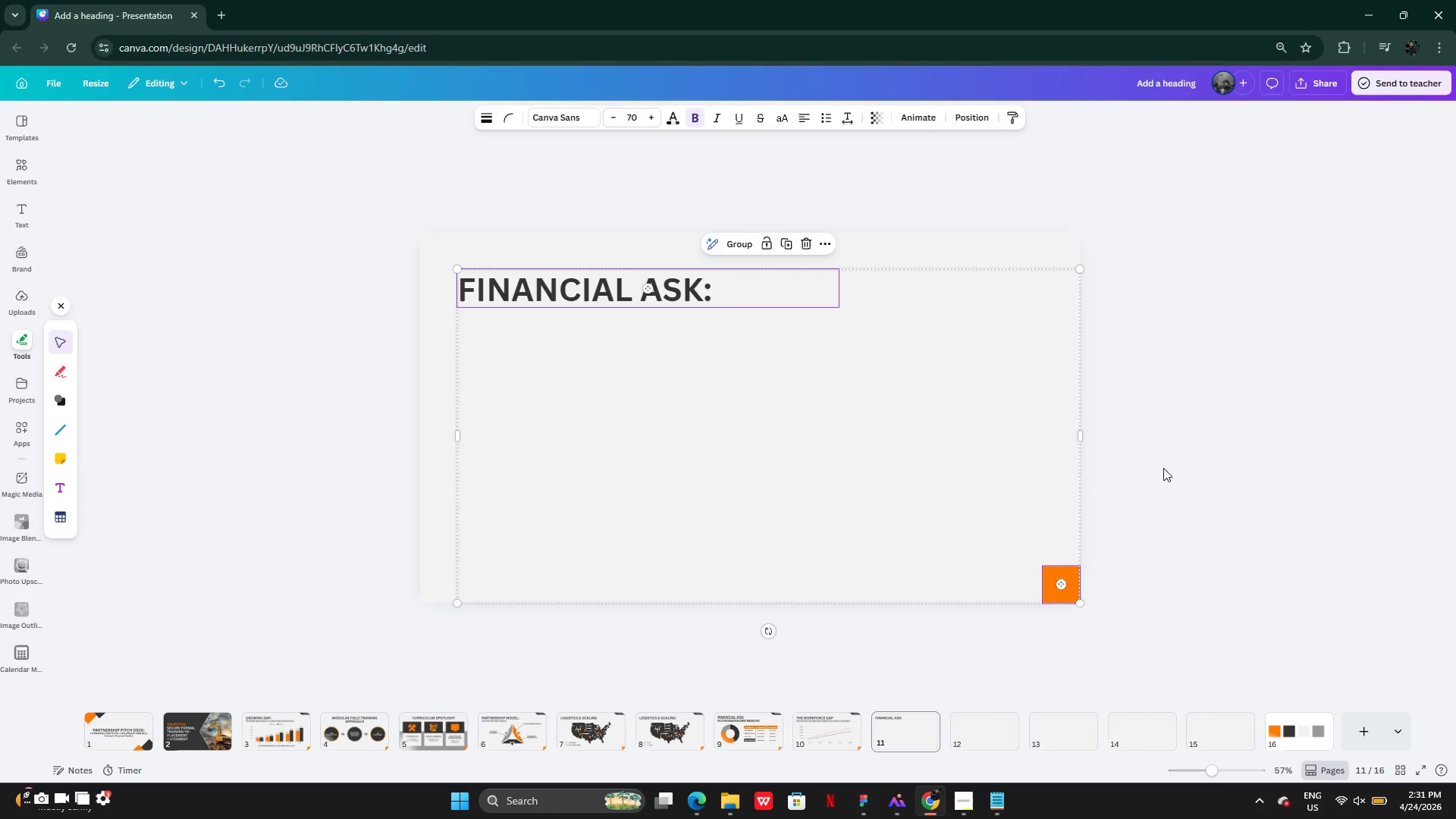 
left_click([1166, 466])
 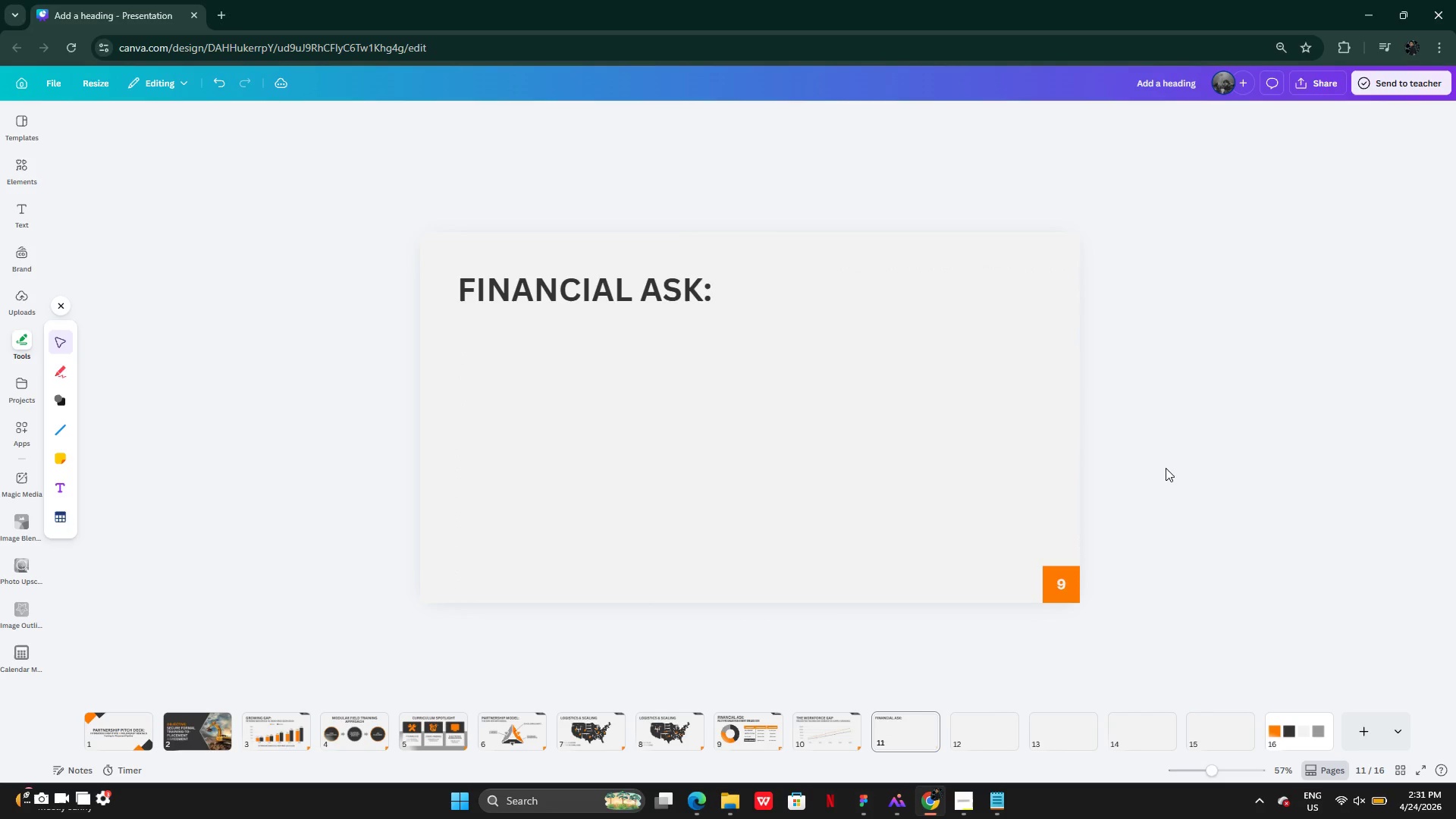 
left_click([739, 731])
 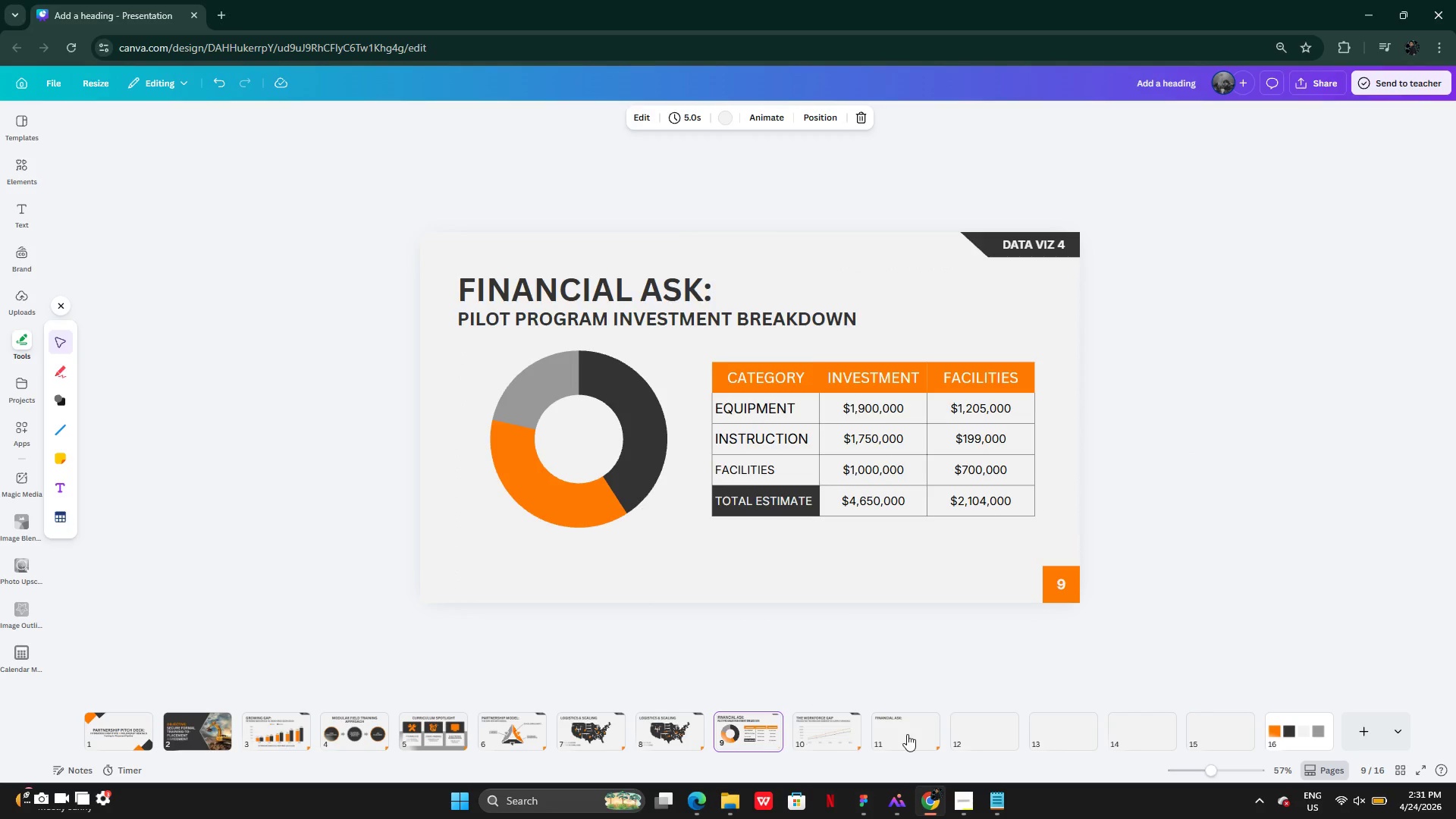 
left_click([908, 734])
 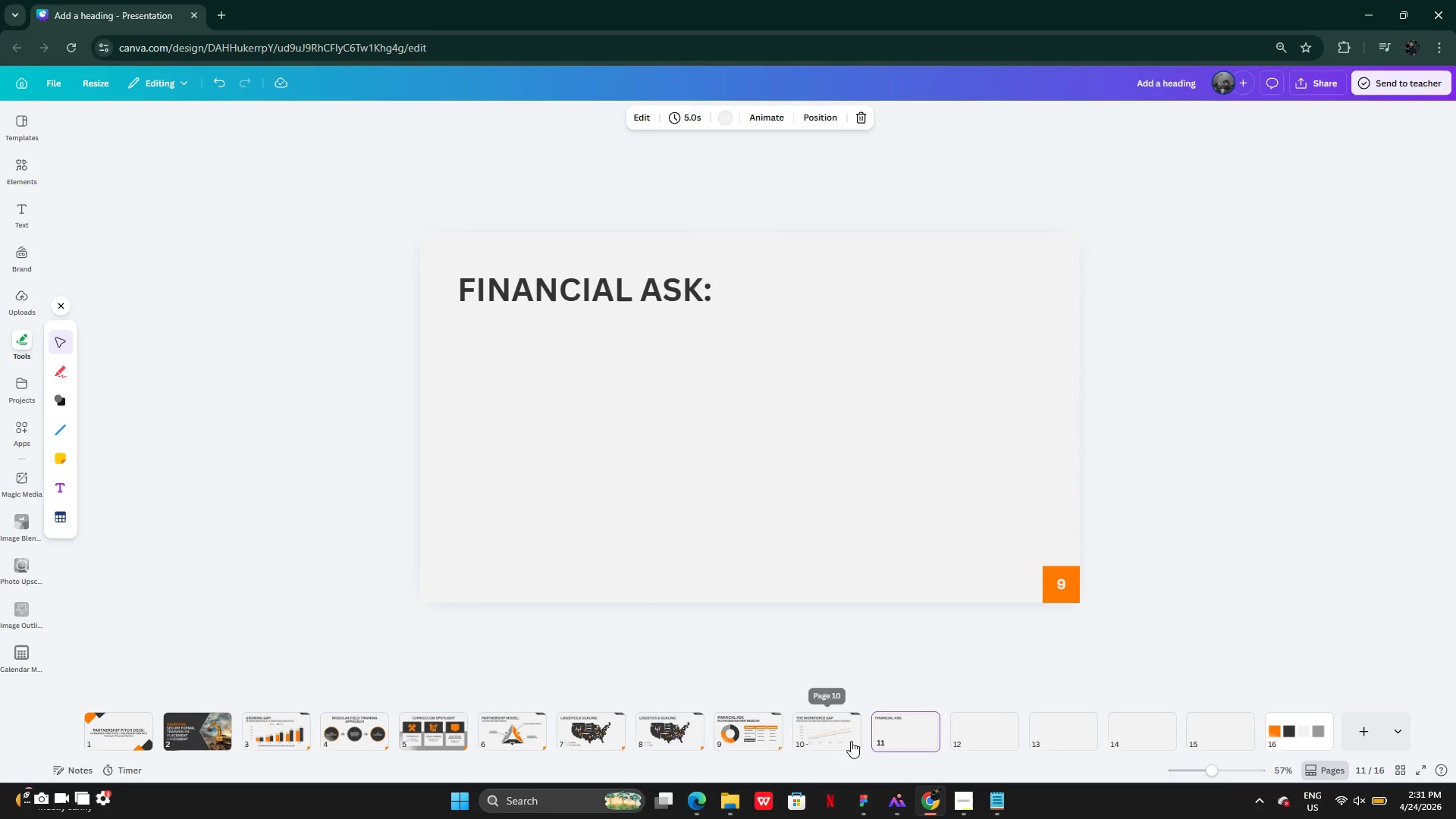 
left_click([726, 744])
 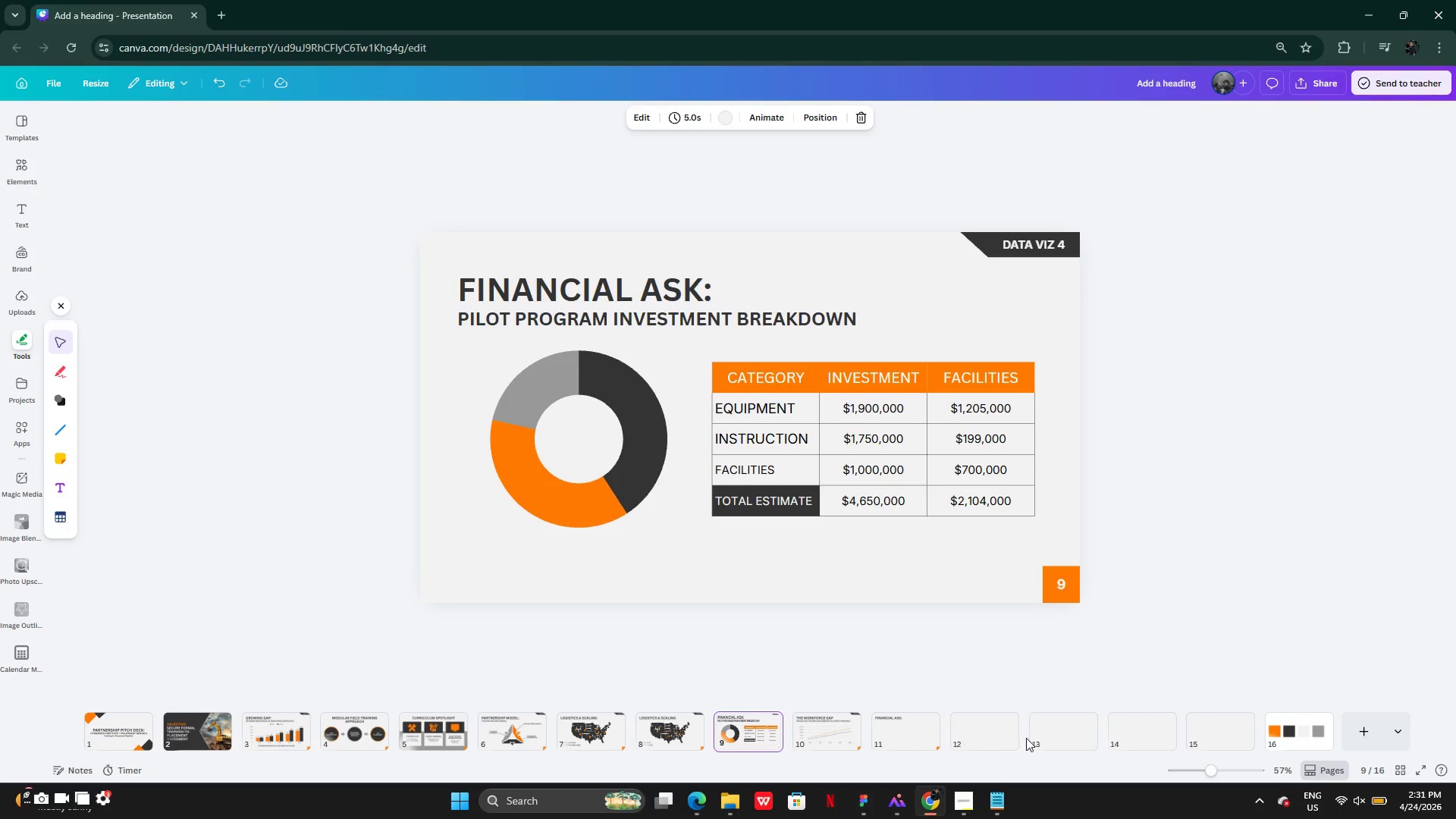 
wait(5.3)
 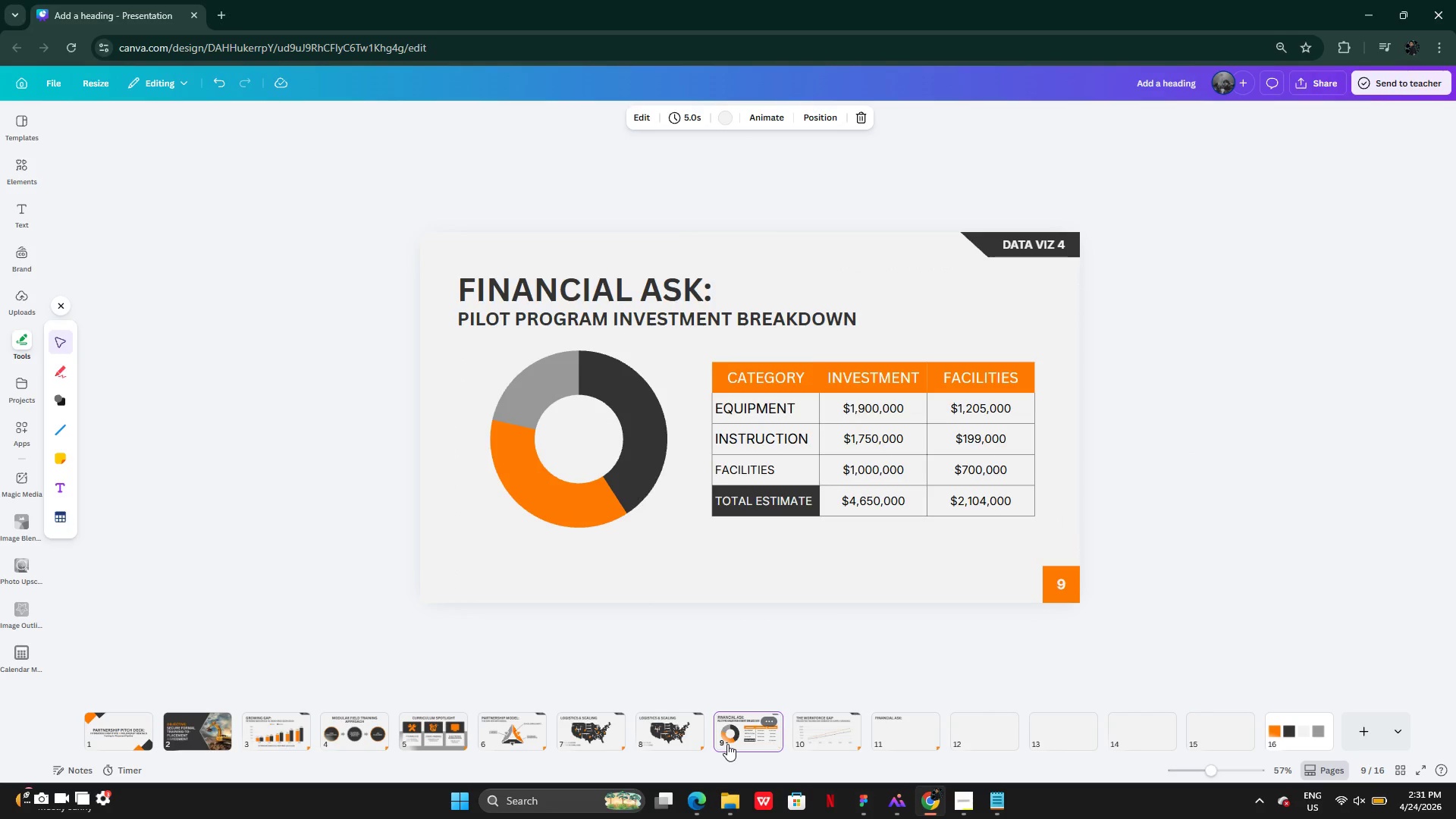 
mouse_move([932, 761])
 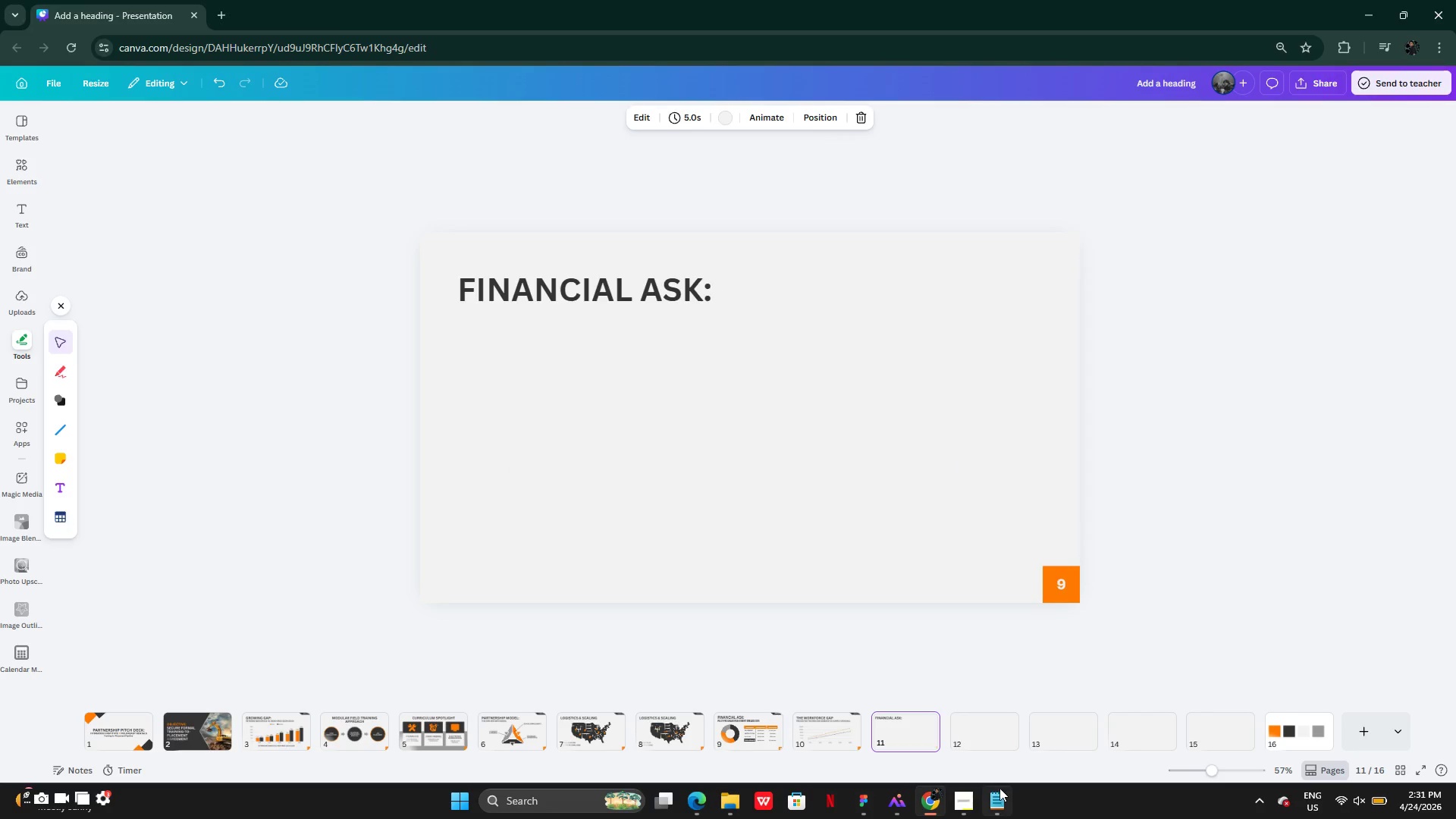 
left_click([997, 793])
 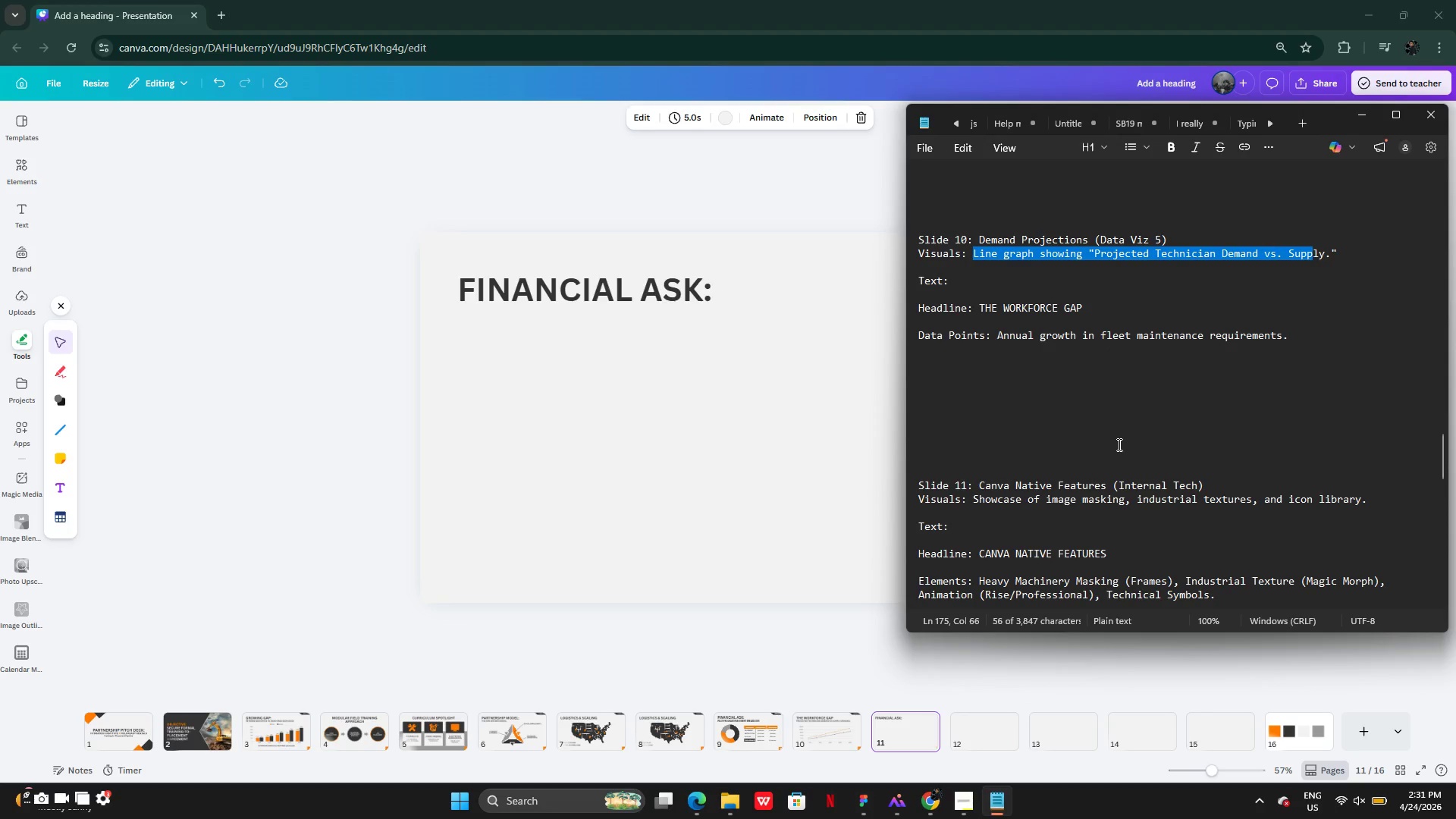 
scroll: coordinate [1115, 447], scroll_direction: down, amount: 2.0
 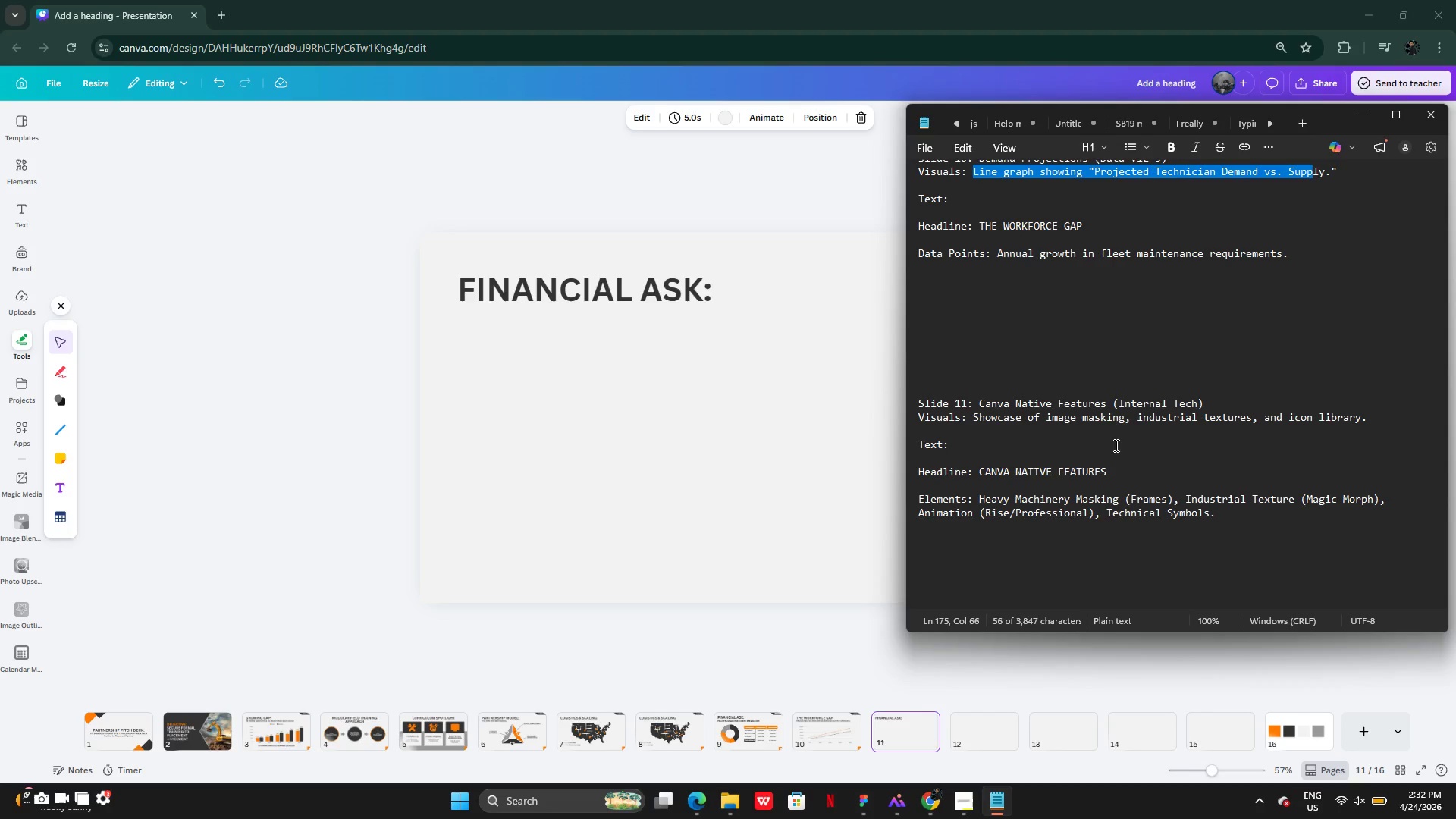 
wait(14.12)
 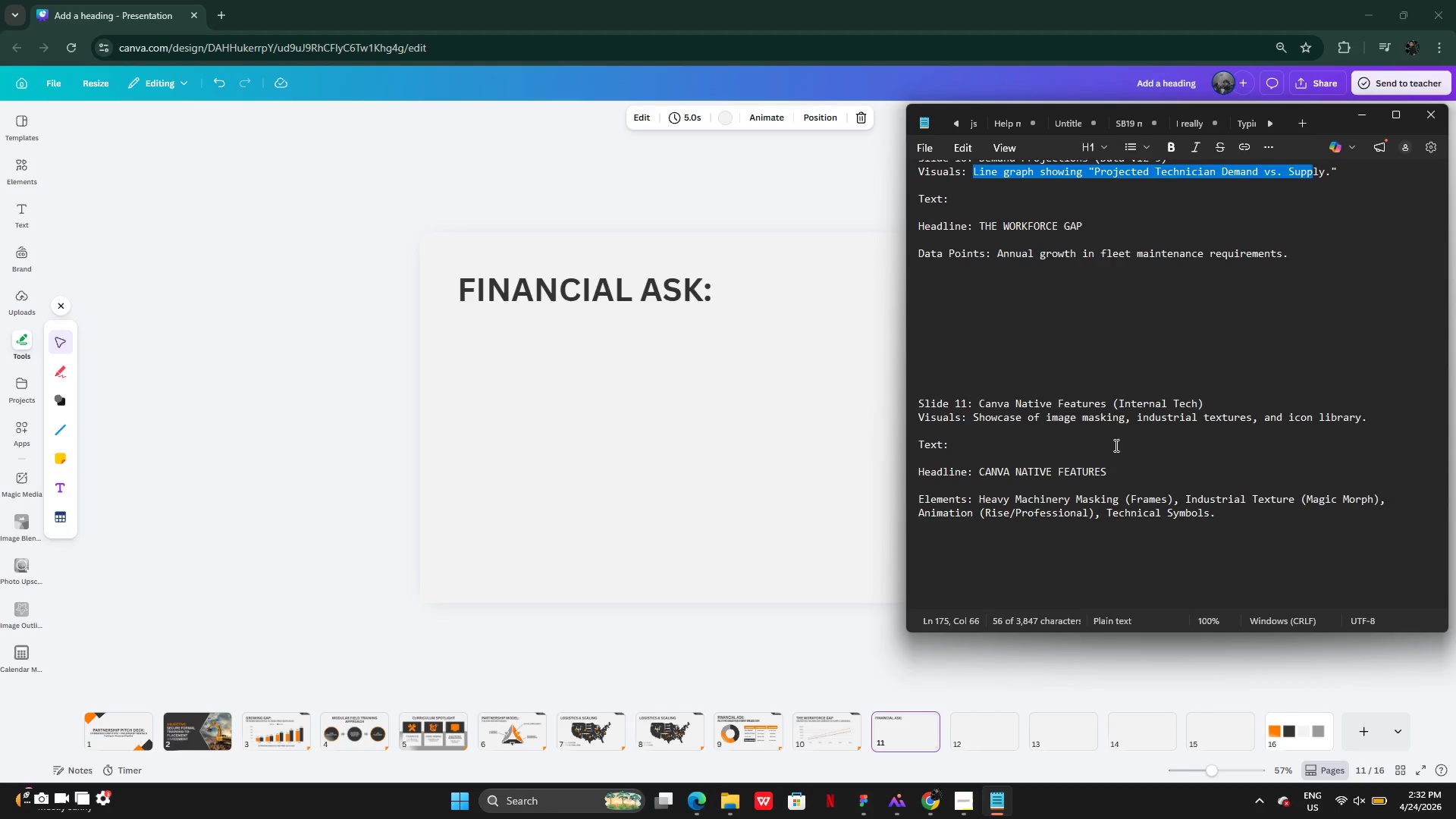 
left_click([974, 800])